 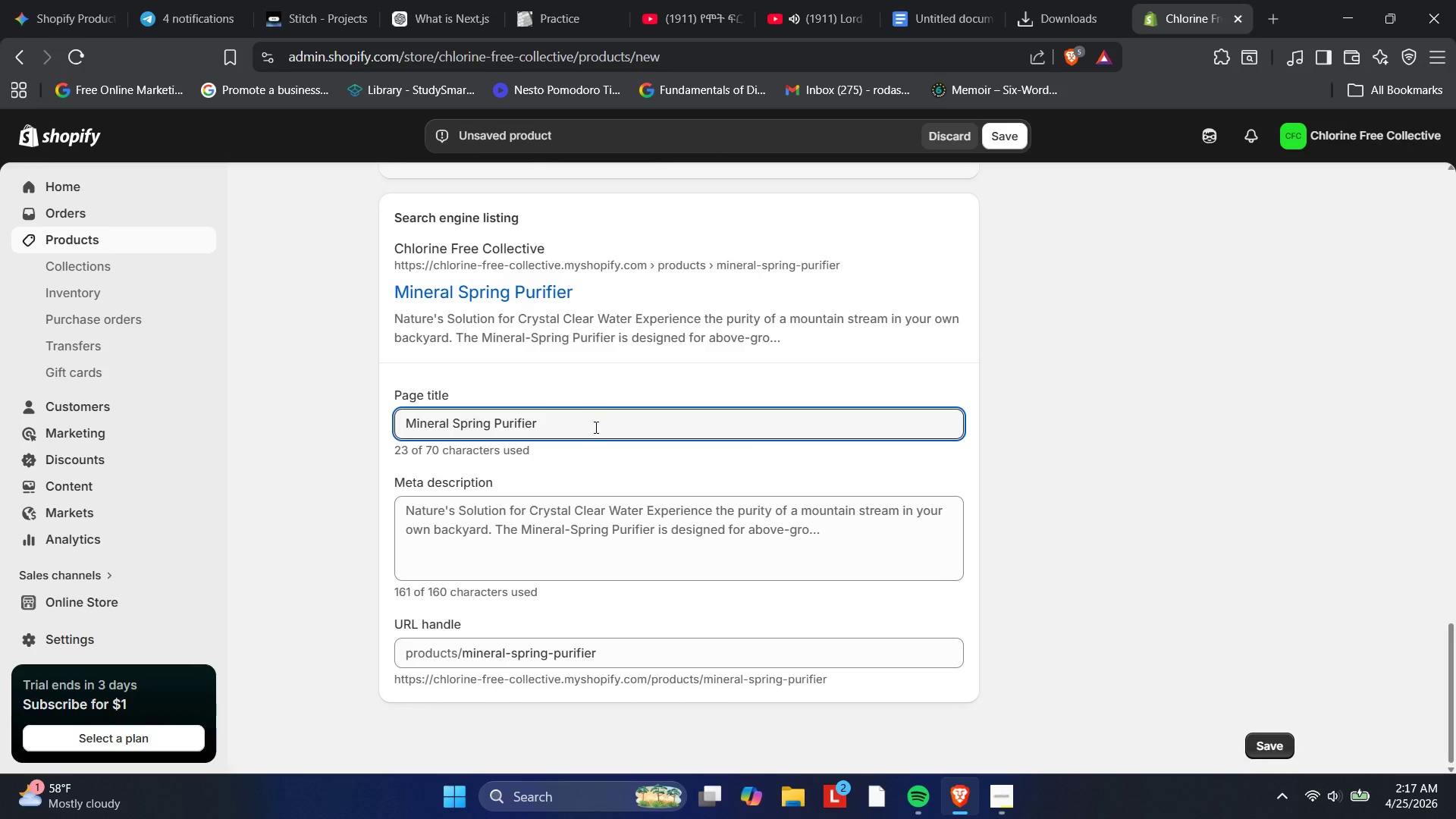 
type( | Natural Eco-Frei)
key(Backspace)
key(Backspace)
type(iendly Pool Sanitation)
 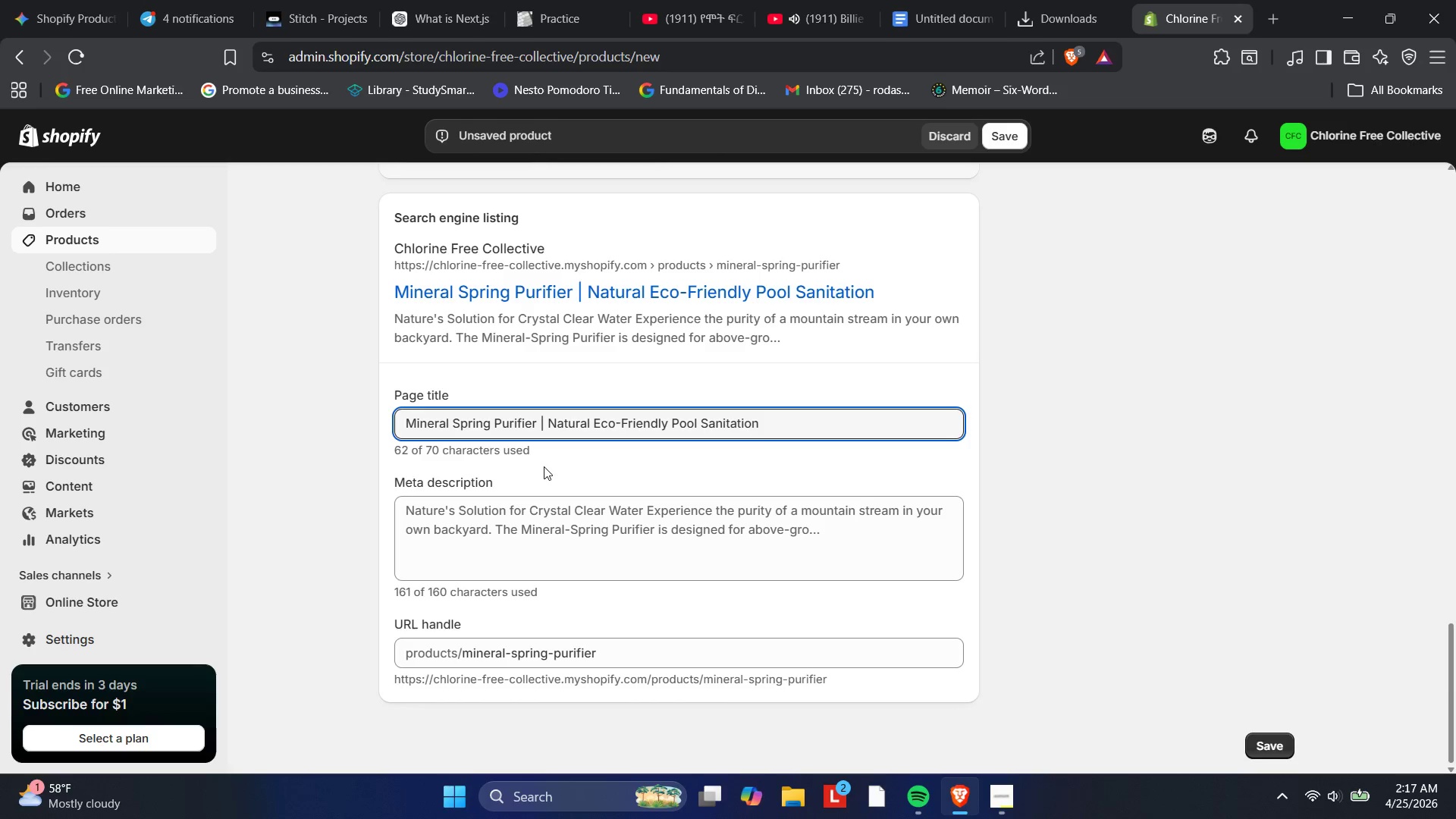 
left_click([552, 551])
 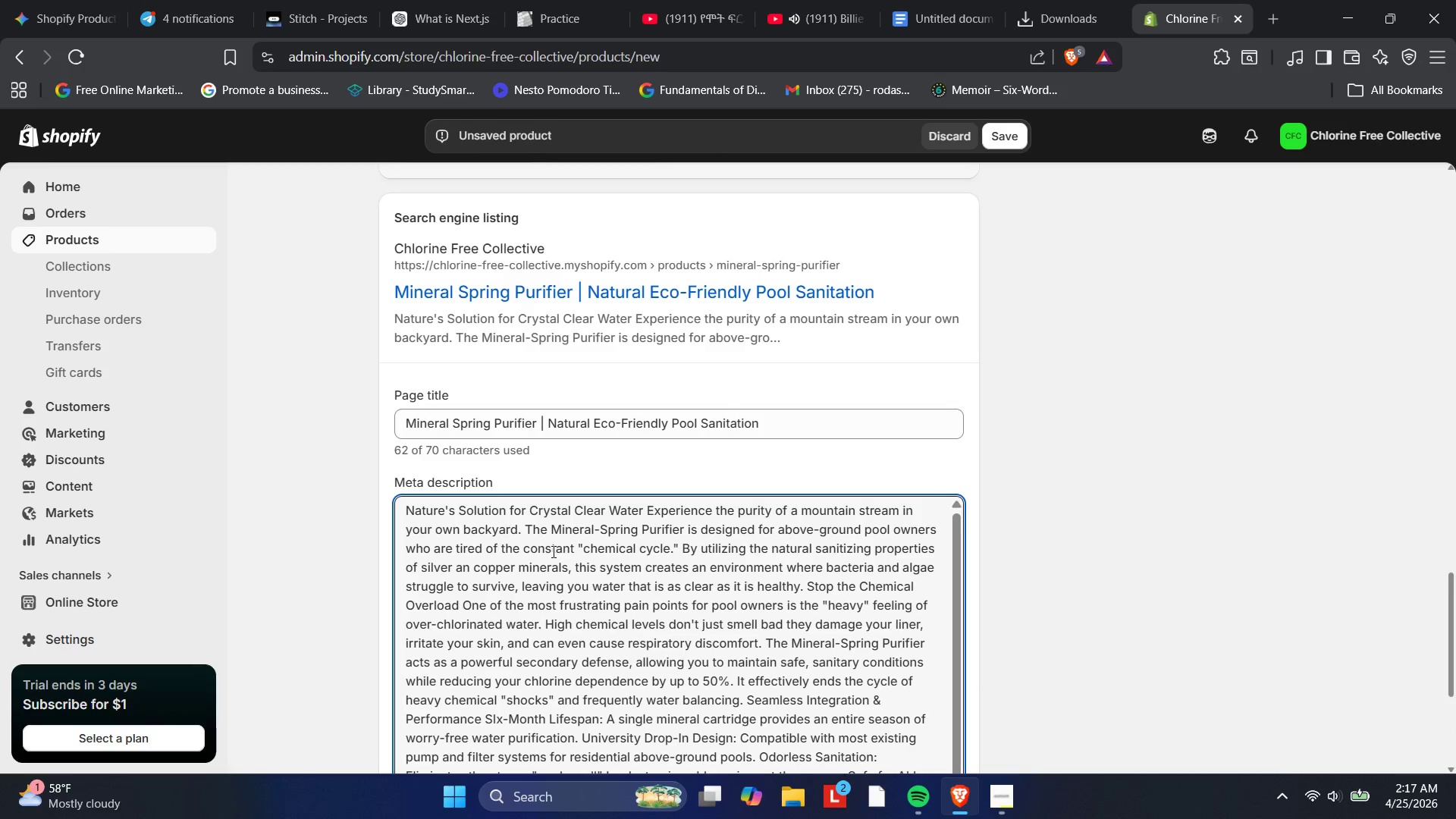 
key(Control+A)
 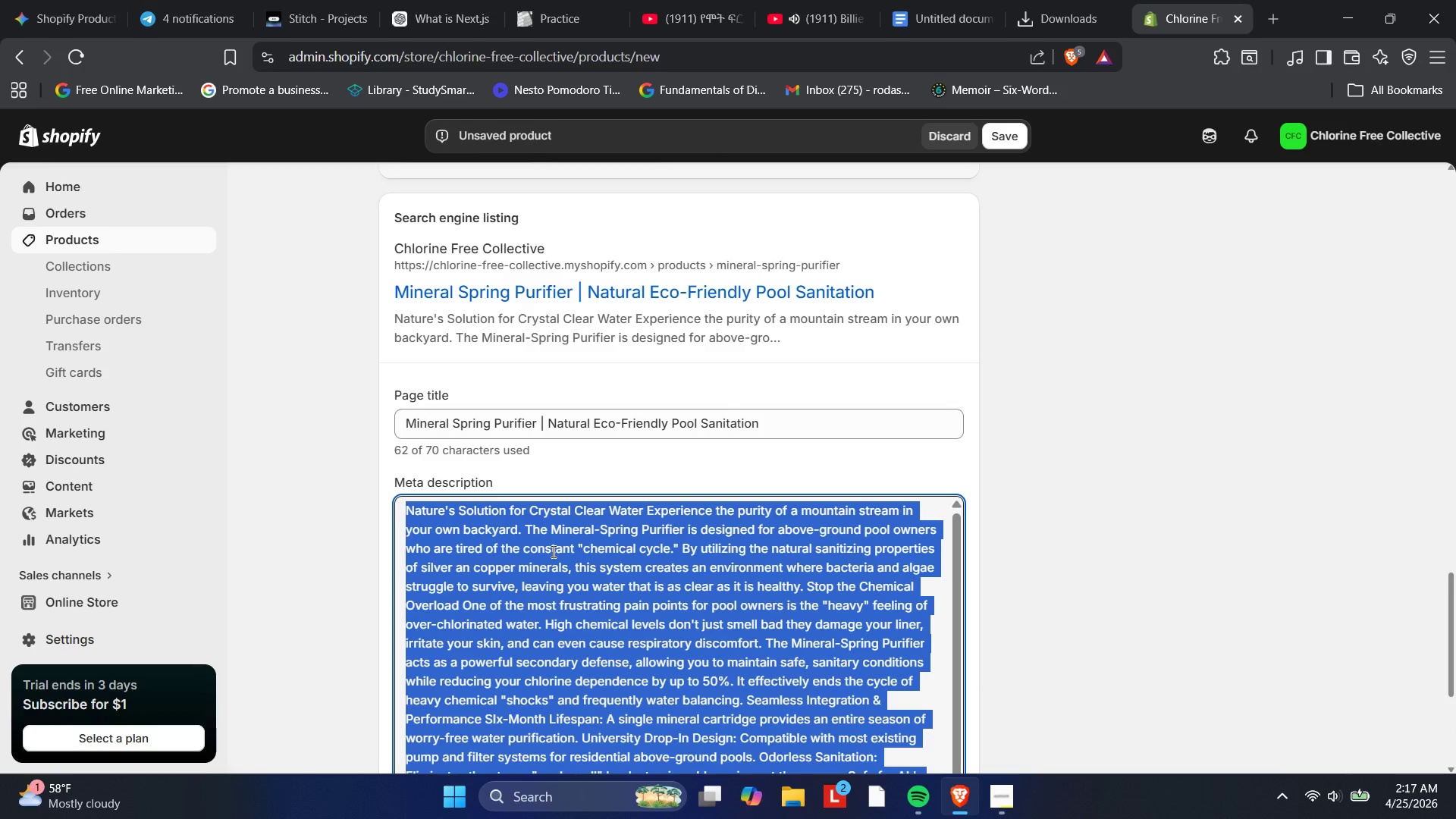 
key(Backspace)
type(Reduce)
 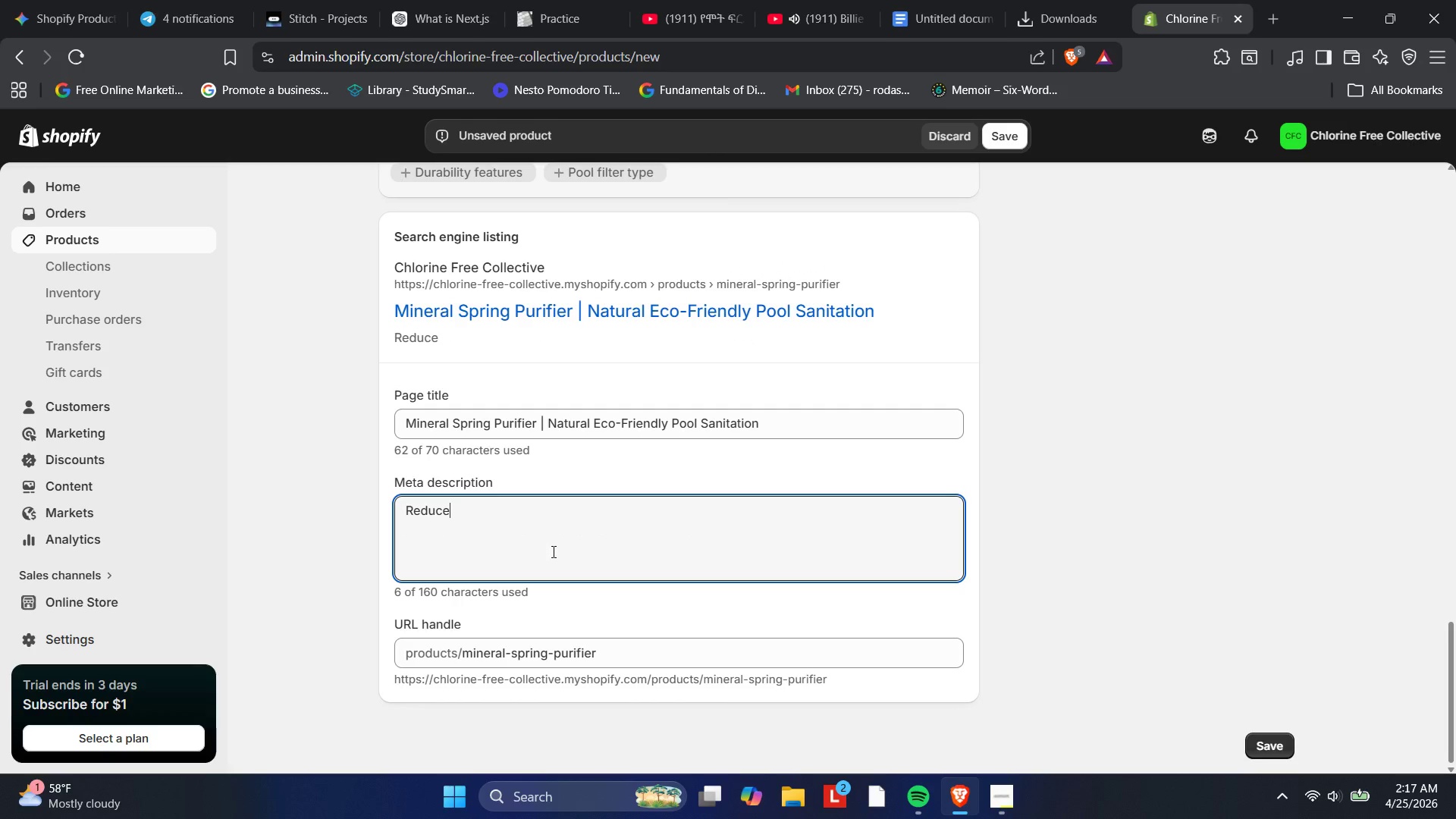 
type( chlorine use by 50% with th )
key(Backspace)
type(e Mineral-Spring Put)
key(Backspace)
type(rifier )
key(Backspace)
type(. Enjoy nature )
key(Backspace)
type(, crty)
key(Backspace)
key(Backspace)
type(ystal-clear)
 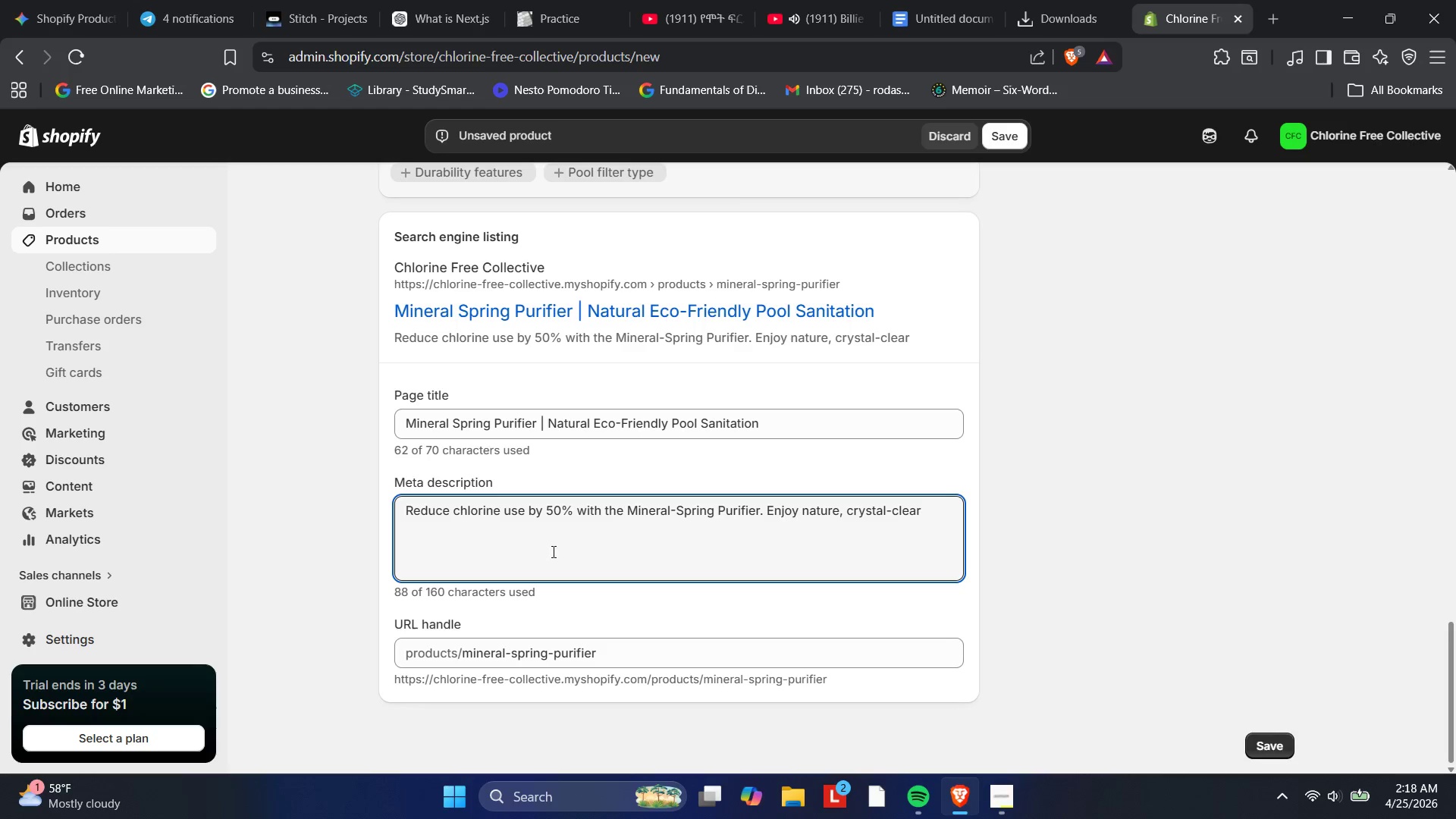 
wait(27.31)
 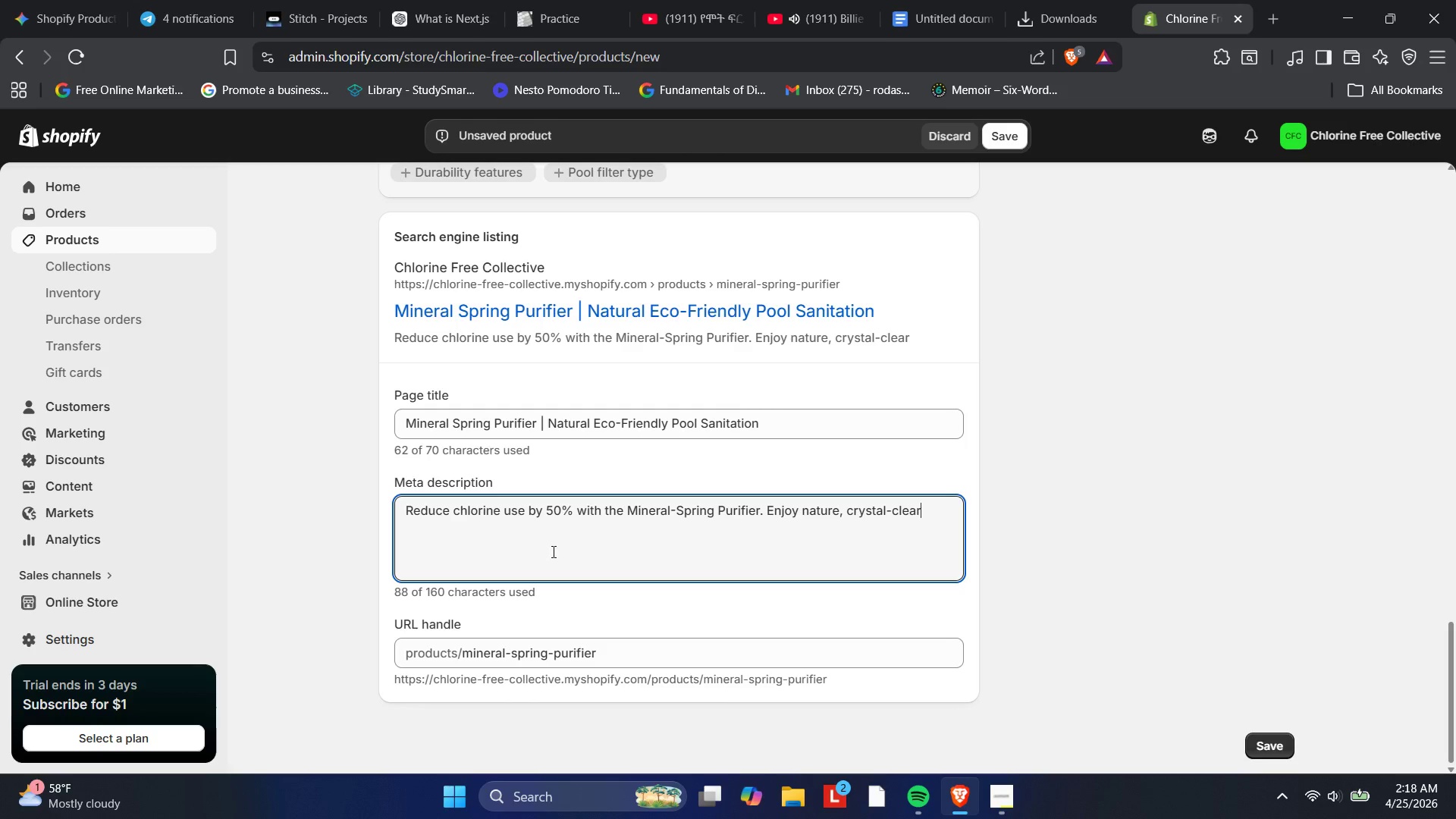 
type( water with oour )
key(Backspace)
key(Backspace)
key(Backspace)
type(ur low-maintenance, eco-conscous mineral system.)
 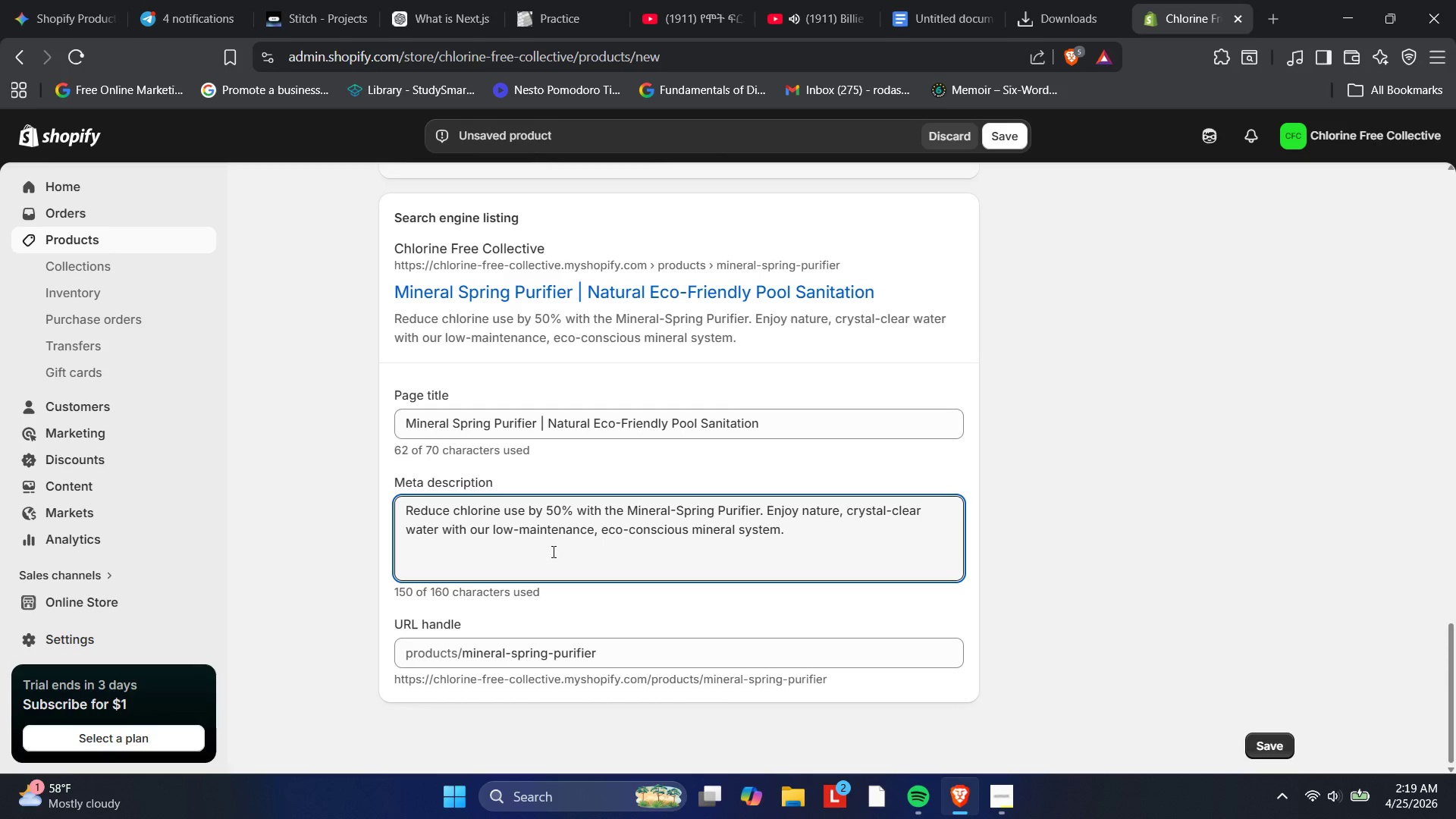 
left_click([616, 601])
 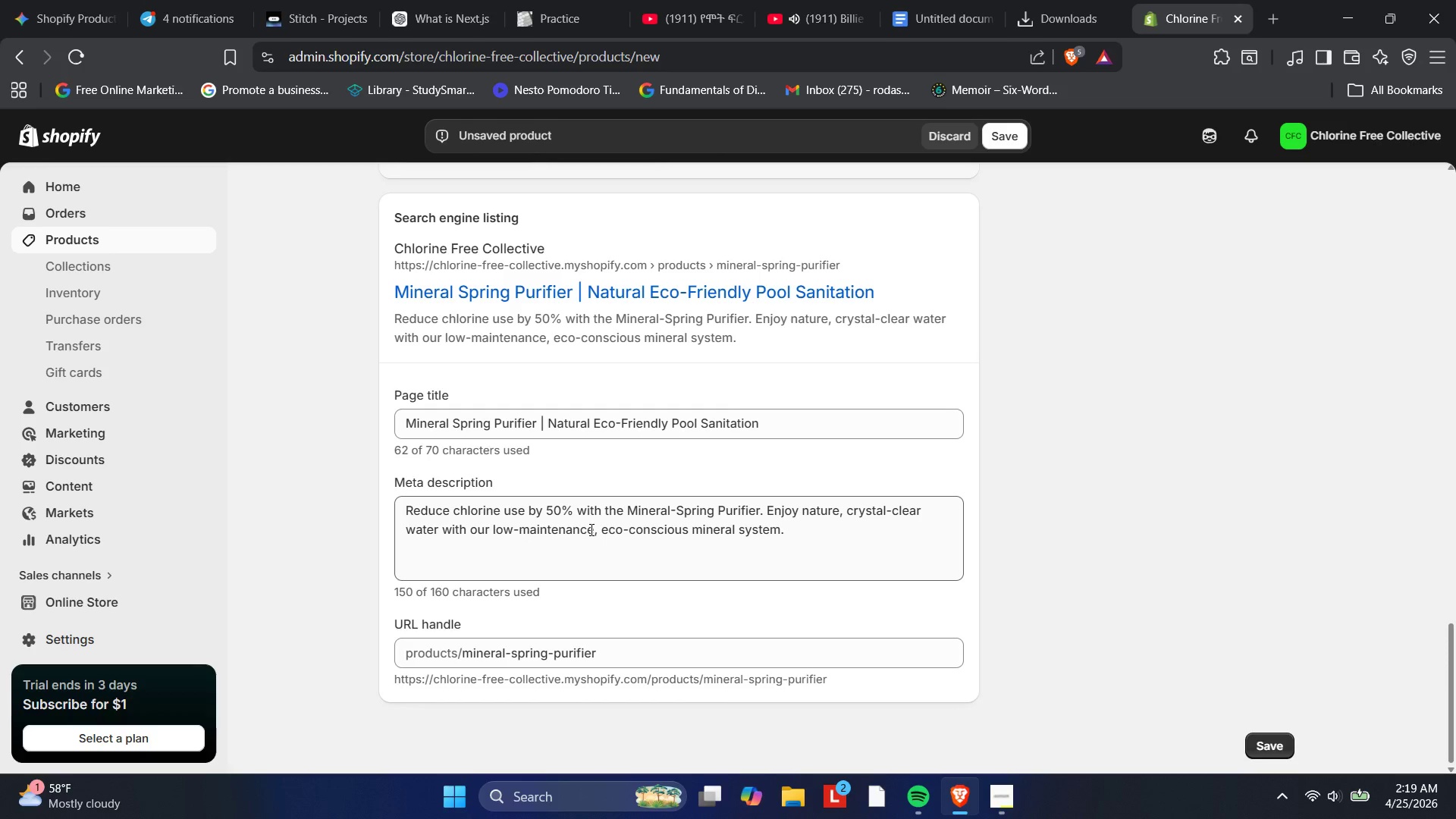 
wait(21.77)
 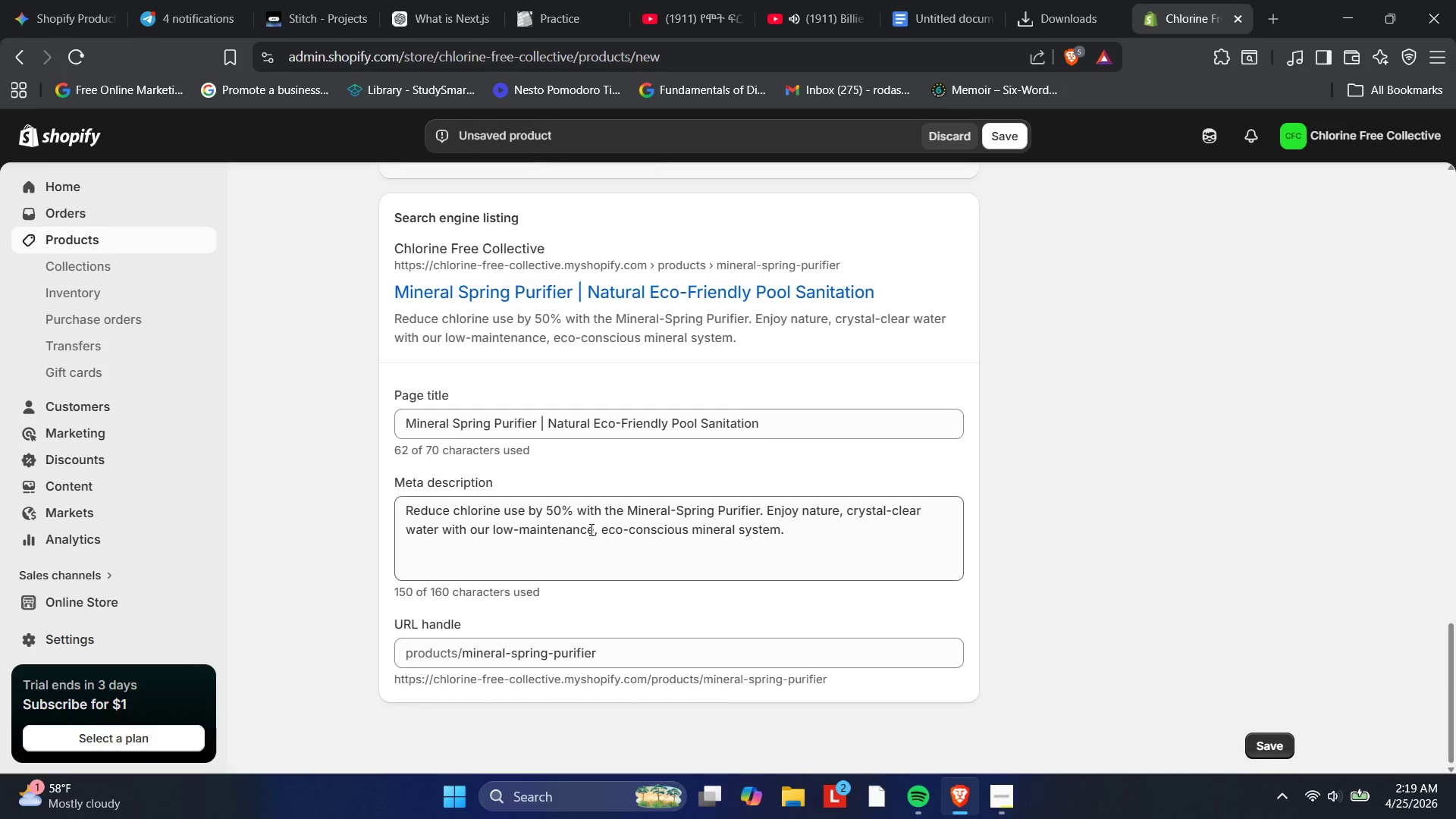 
left_click([837, 512])
 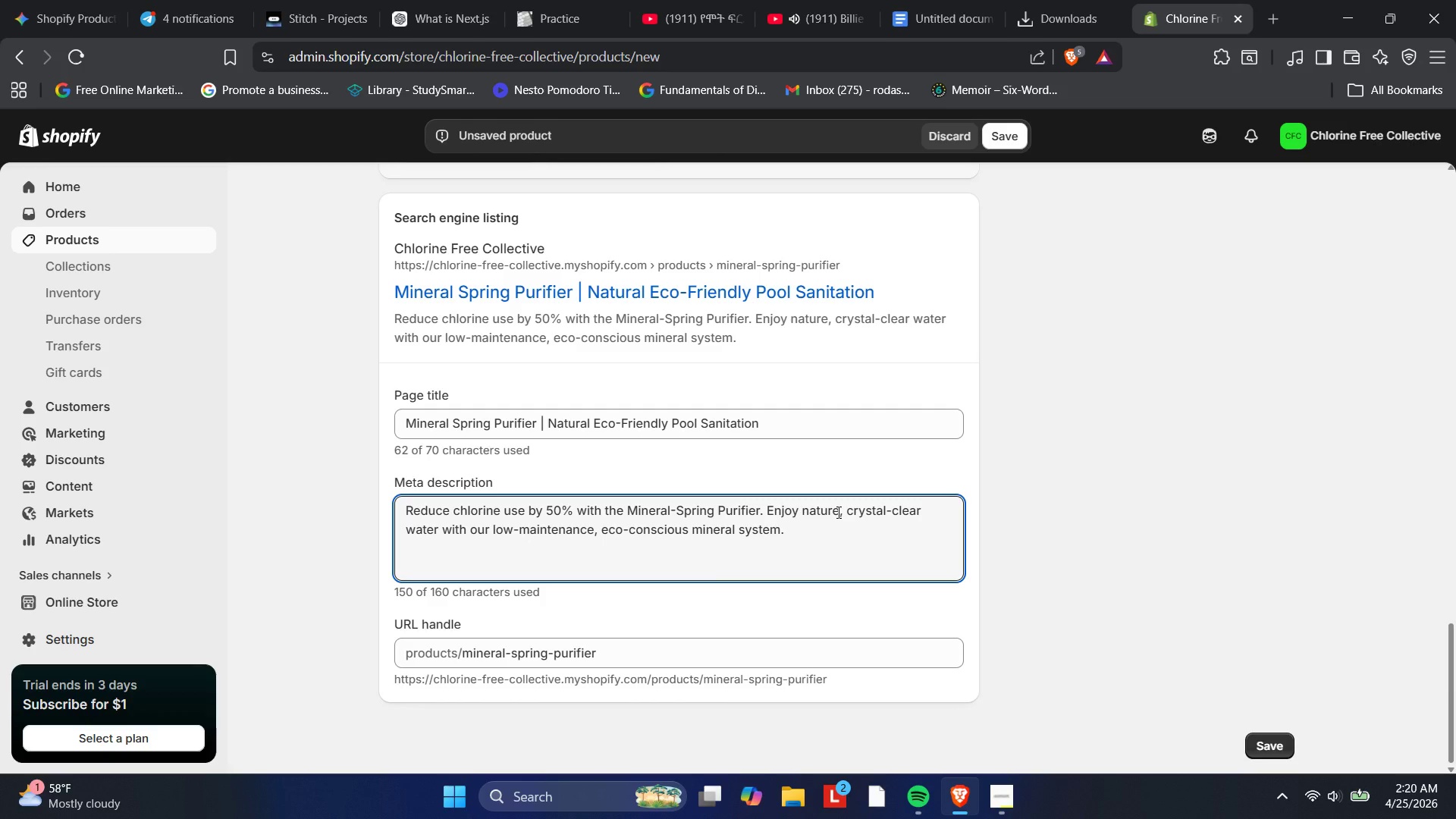 
key(Backspace)
 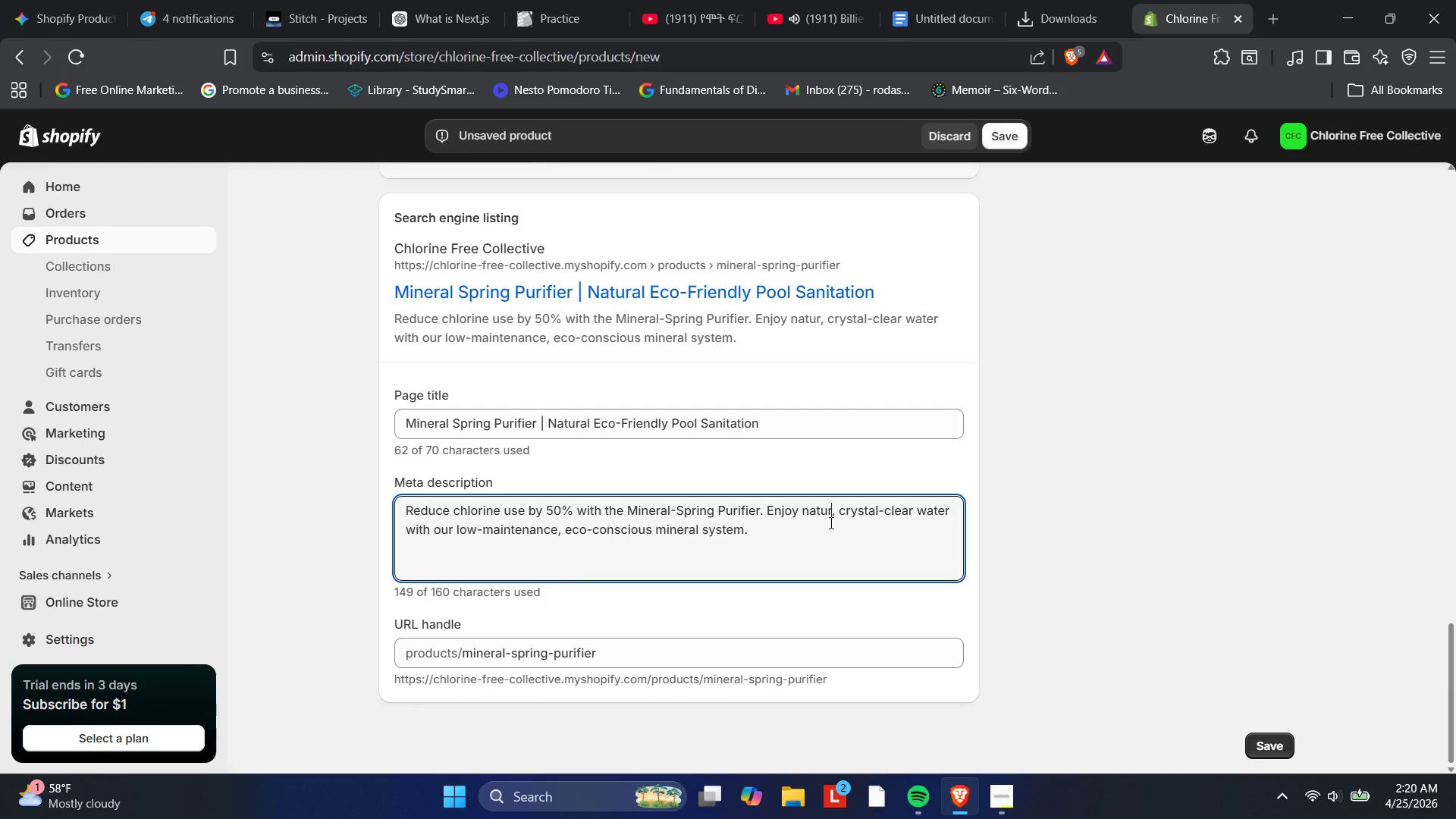 
type(al)
 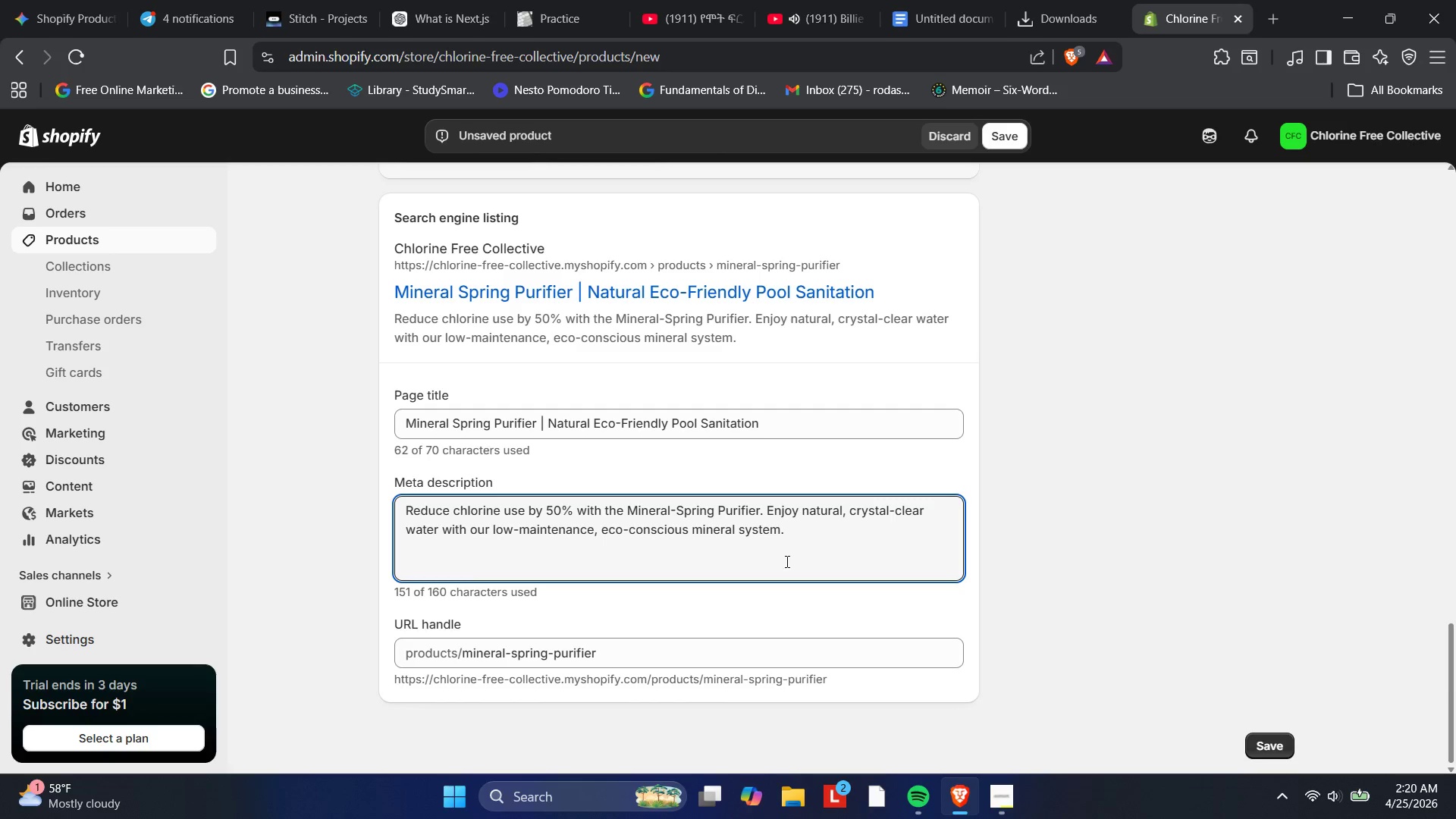 
left_click([795, 556])
 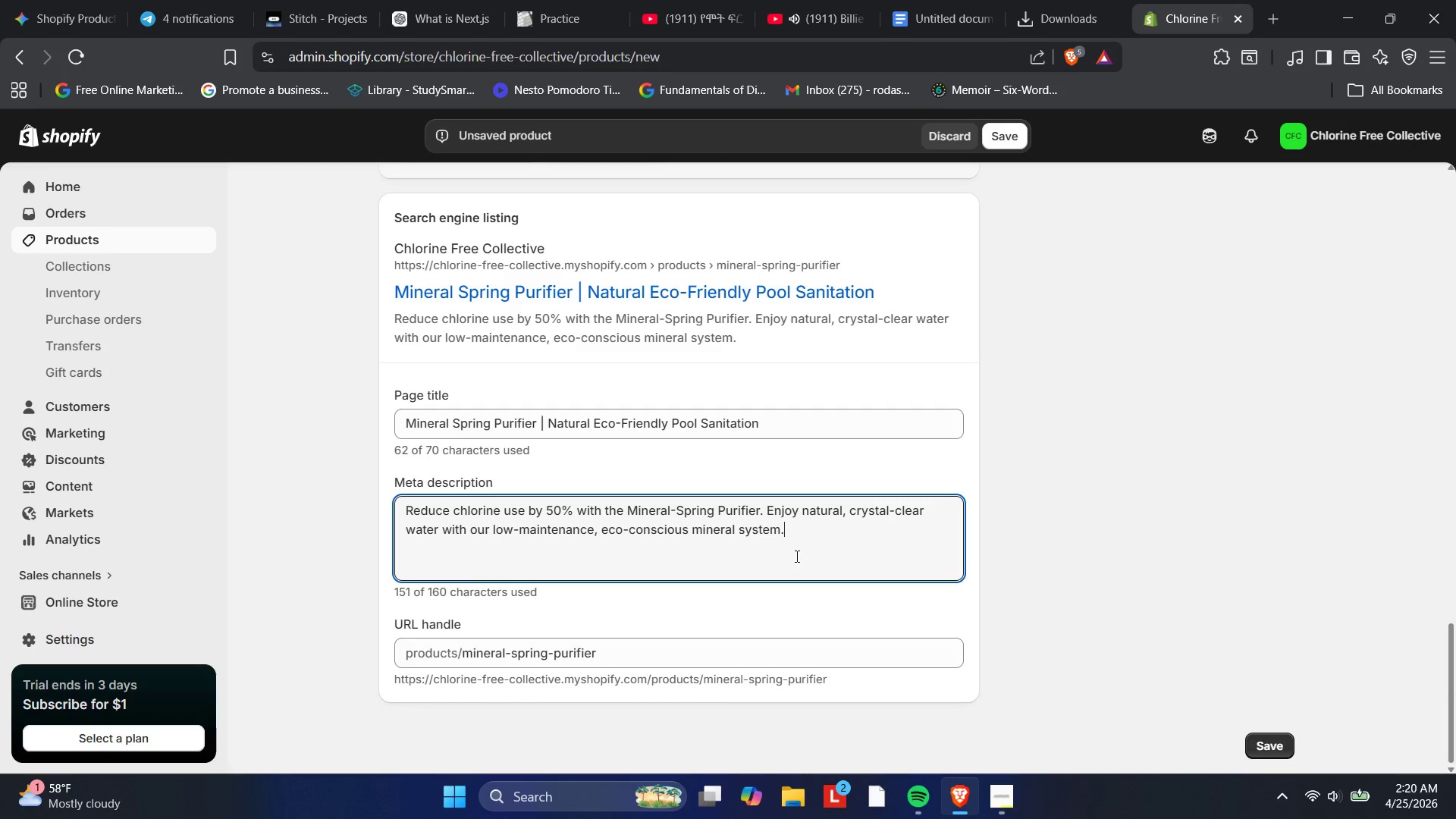 
scroll: coordinate [795, 556], scroll_direction: down, amount: 2.0
 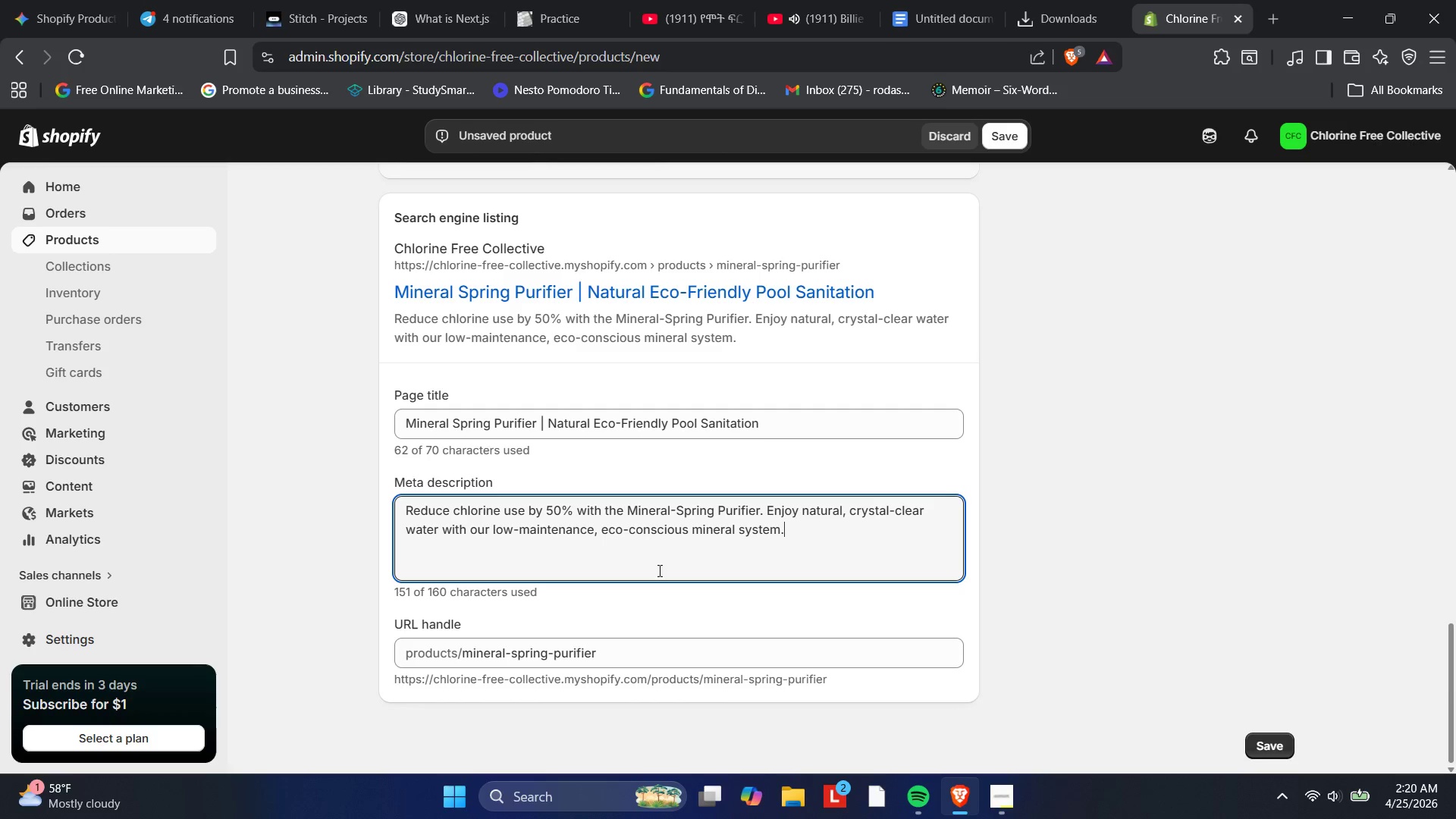 
wait(7.72)
 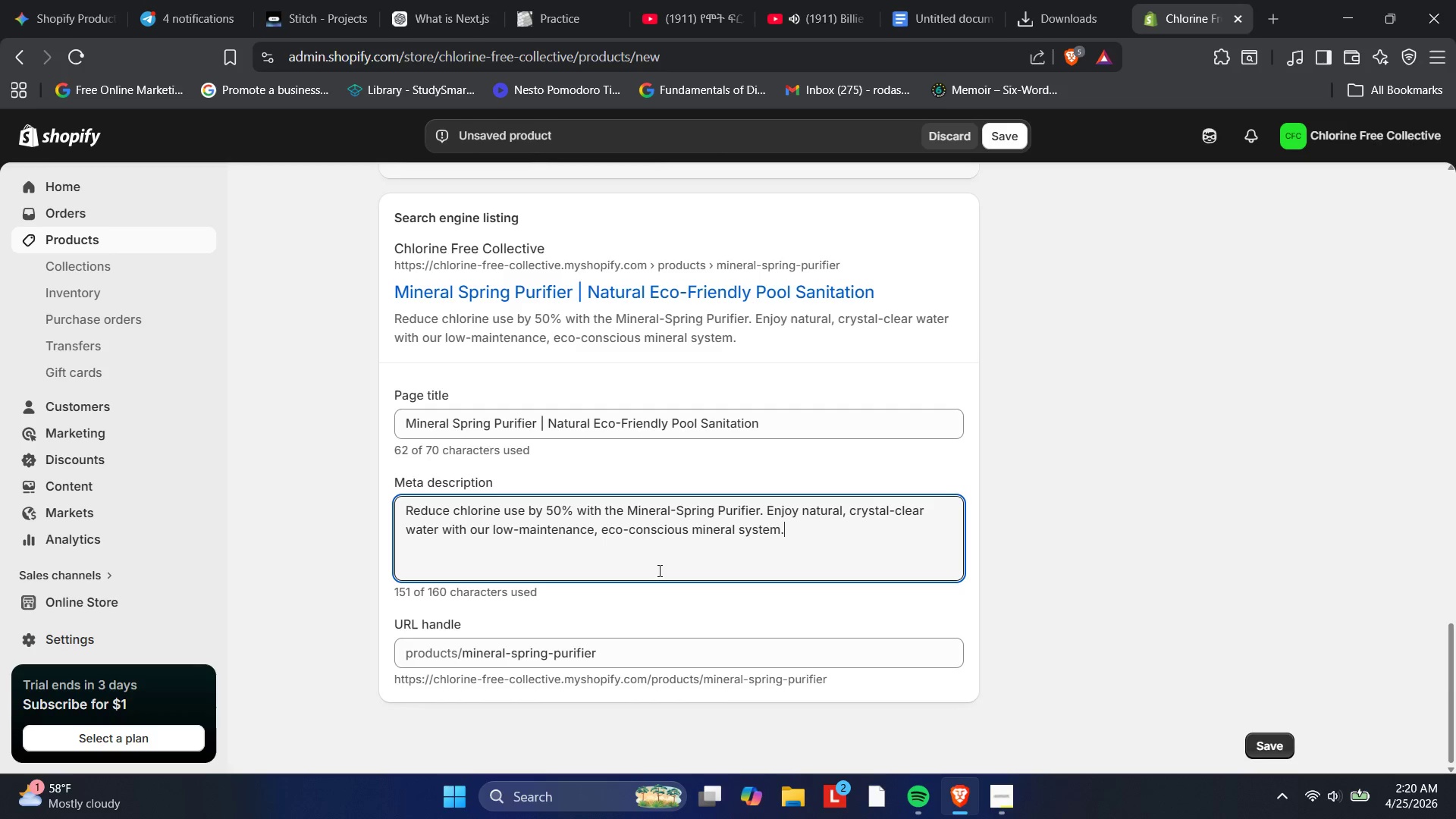 
left_click([631, 648])
 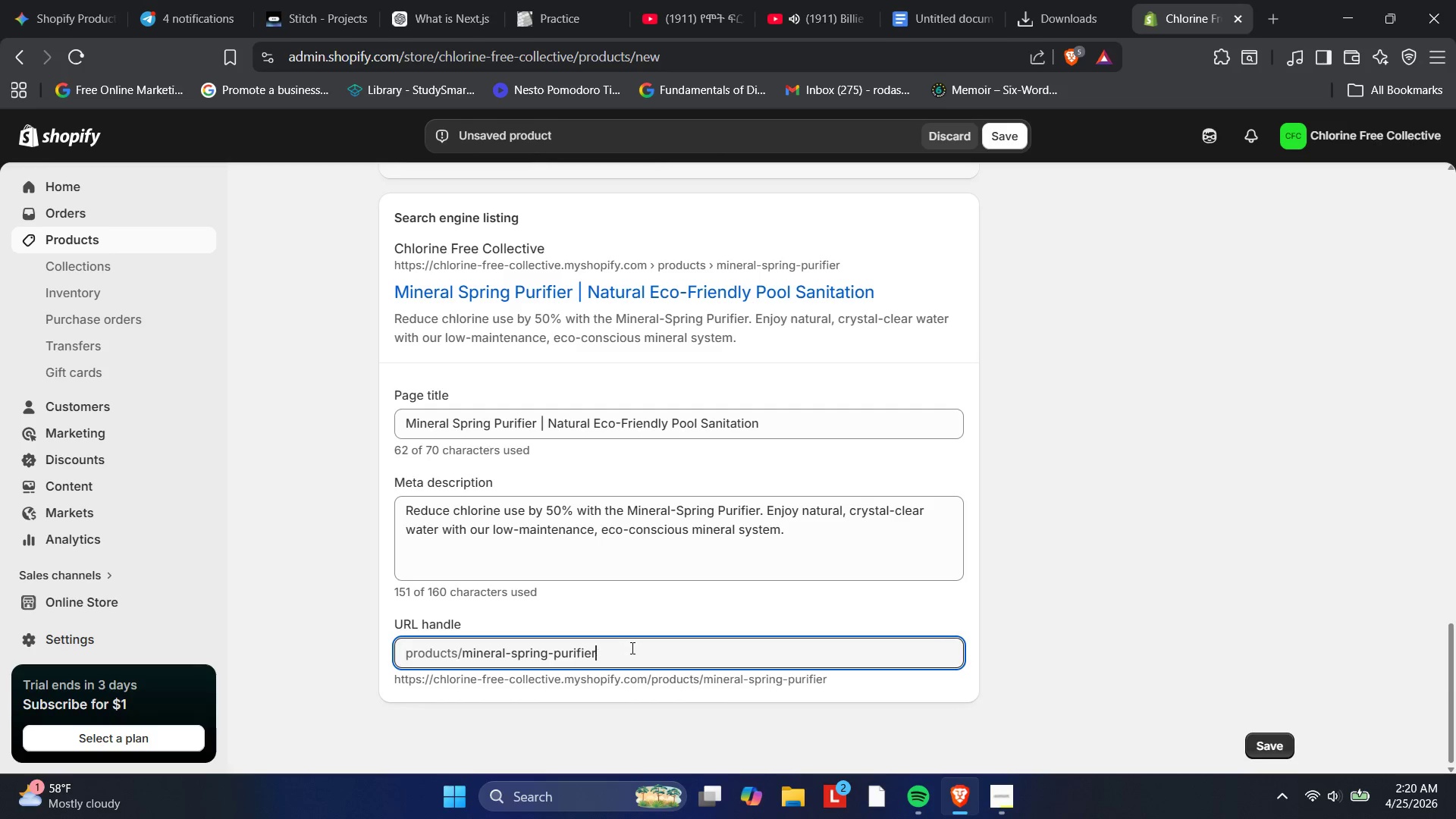 
type(-natural-sanitation)
 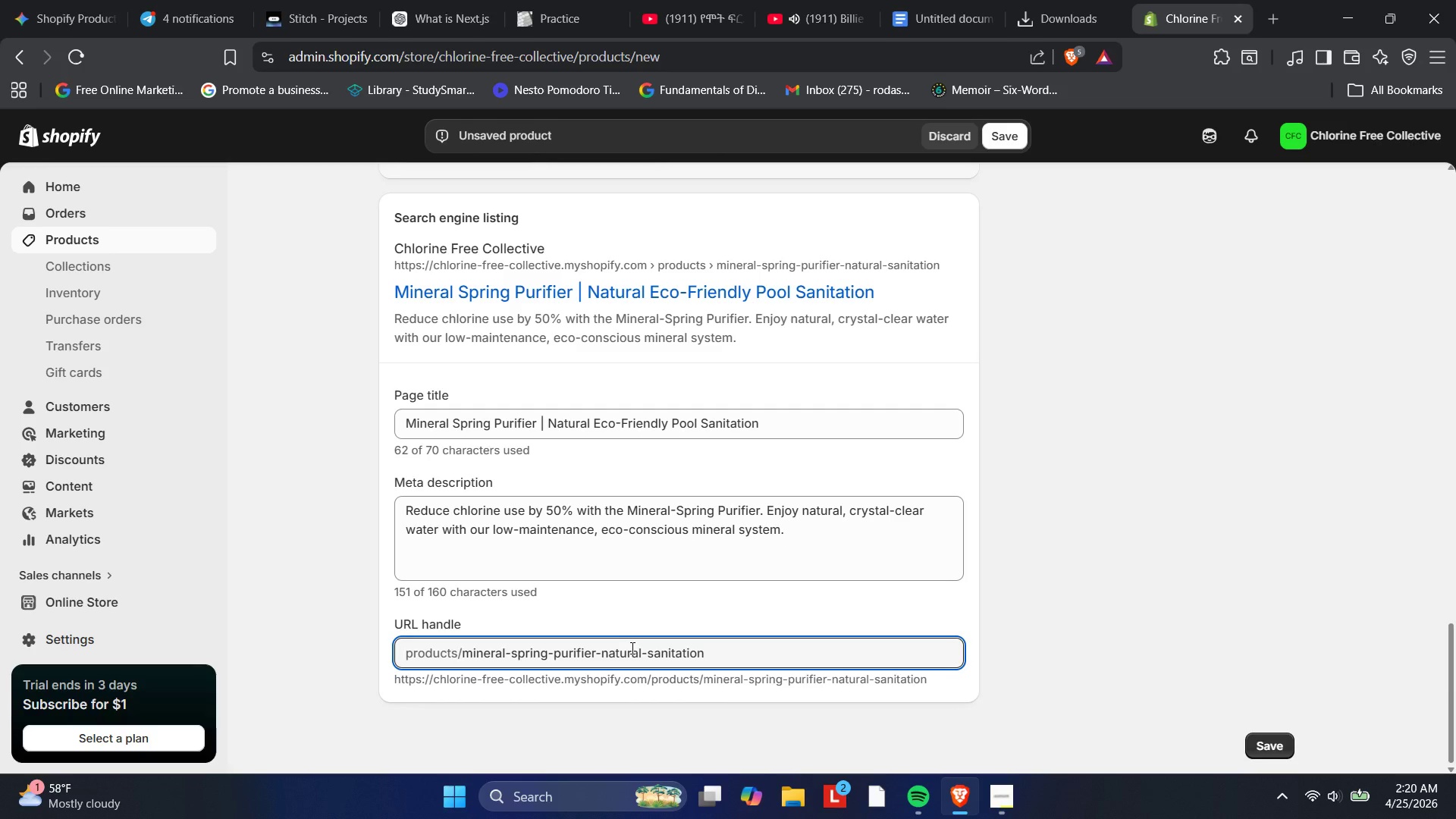 
wait(13.36)
 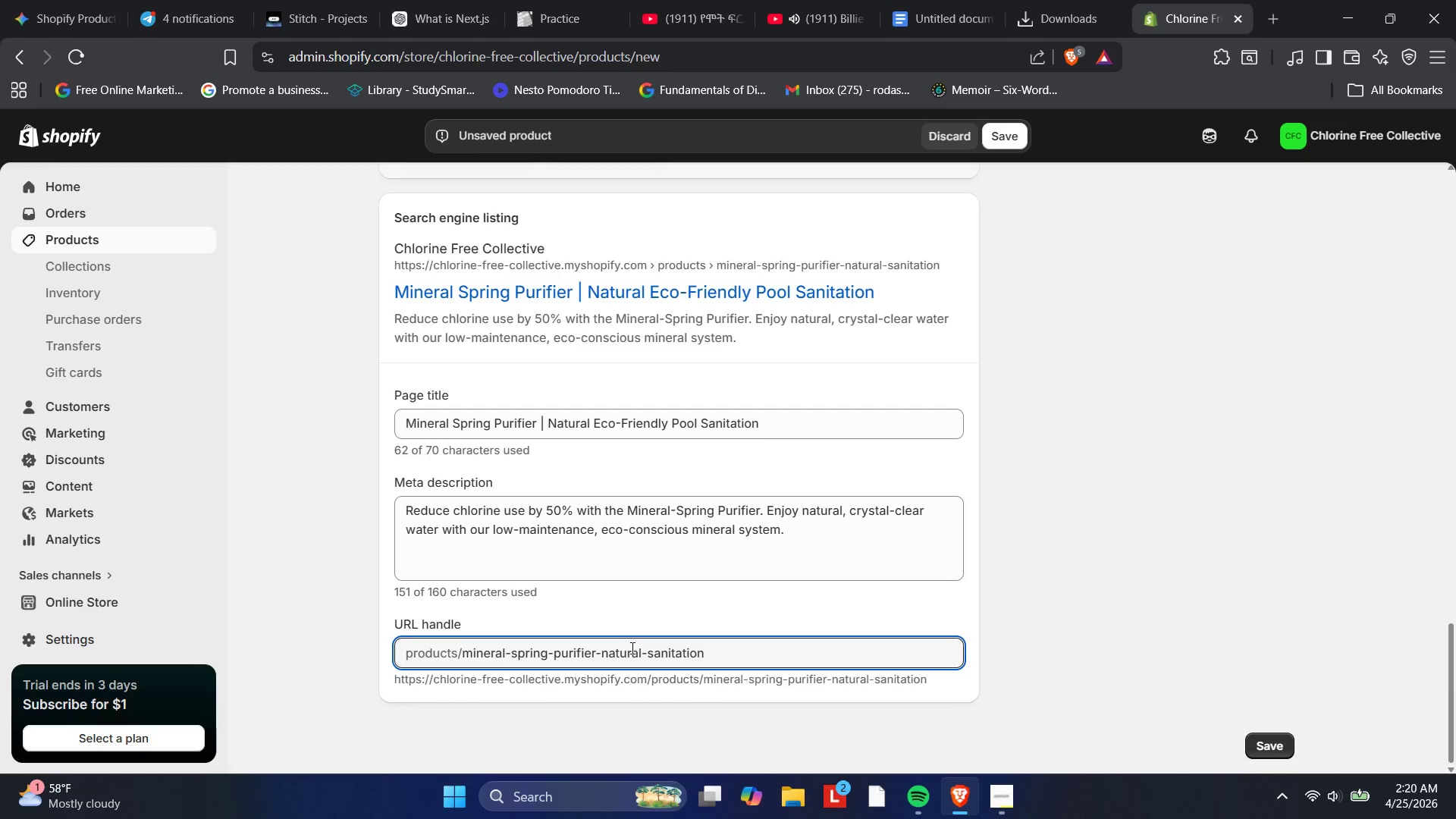 
left_click([876, 638])
 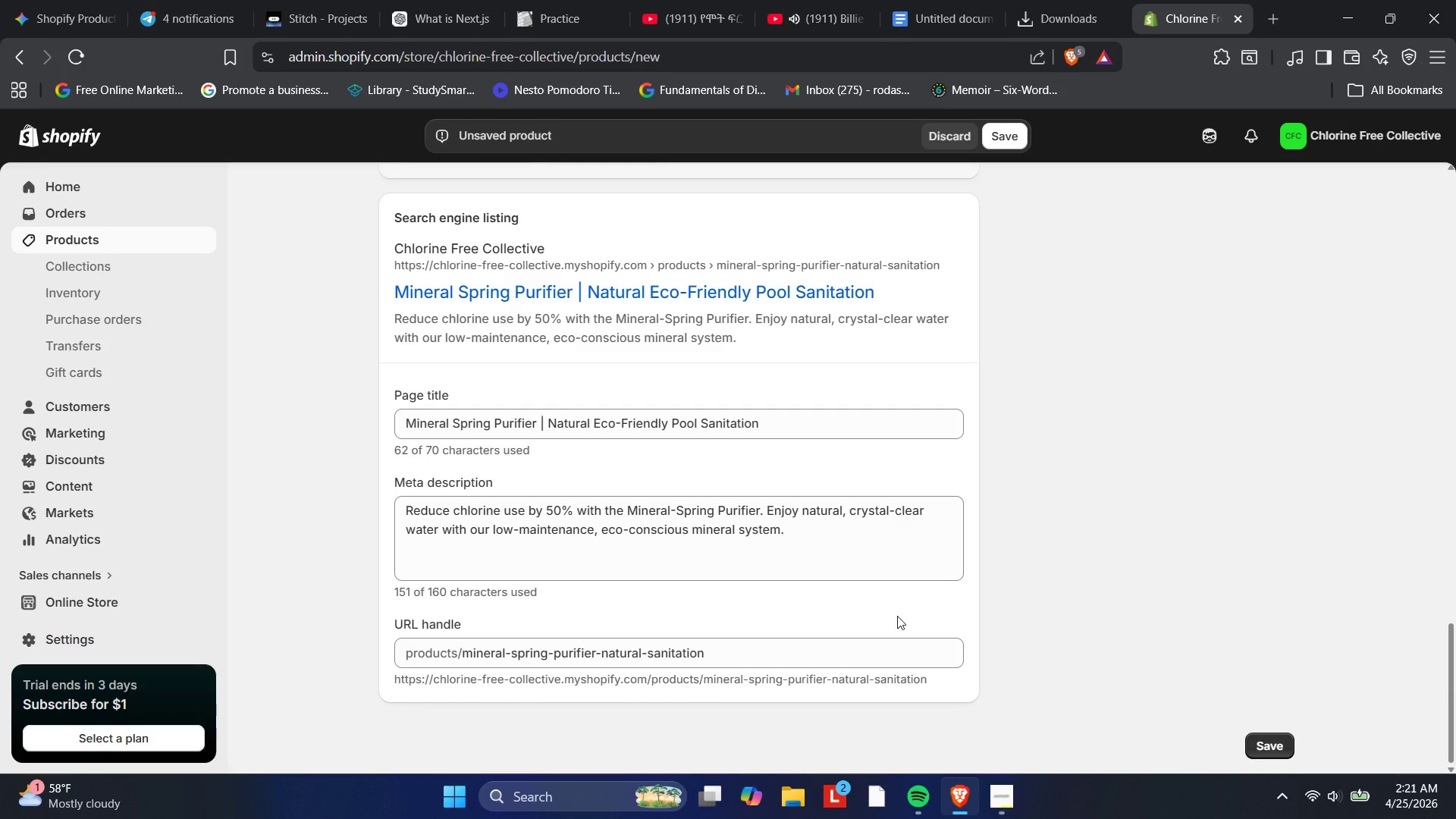 
wait(25.75)
 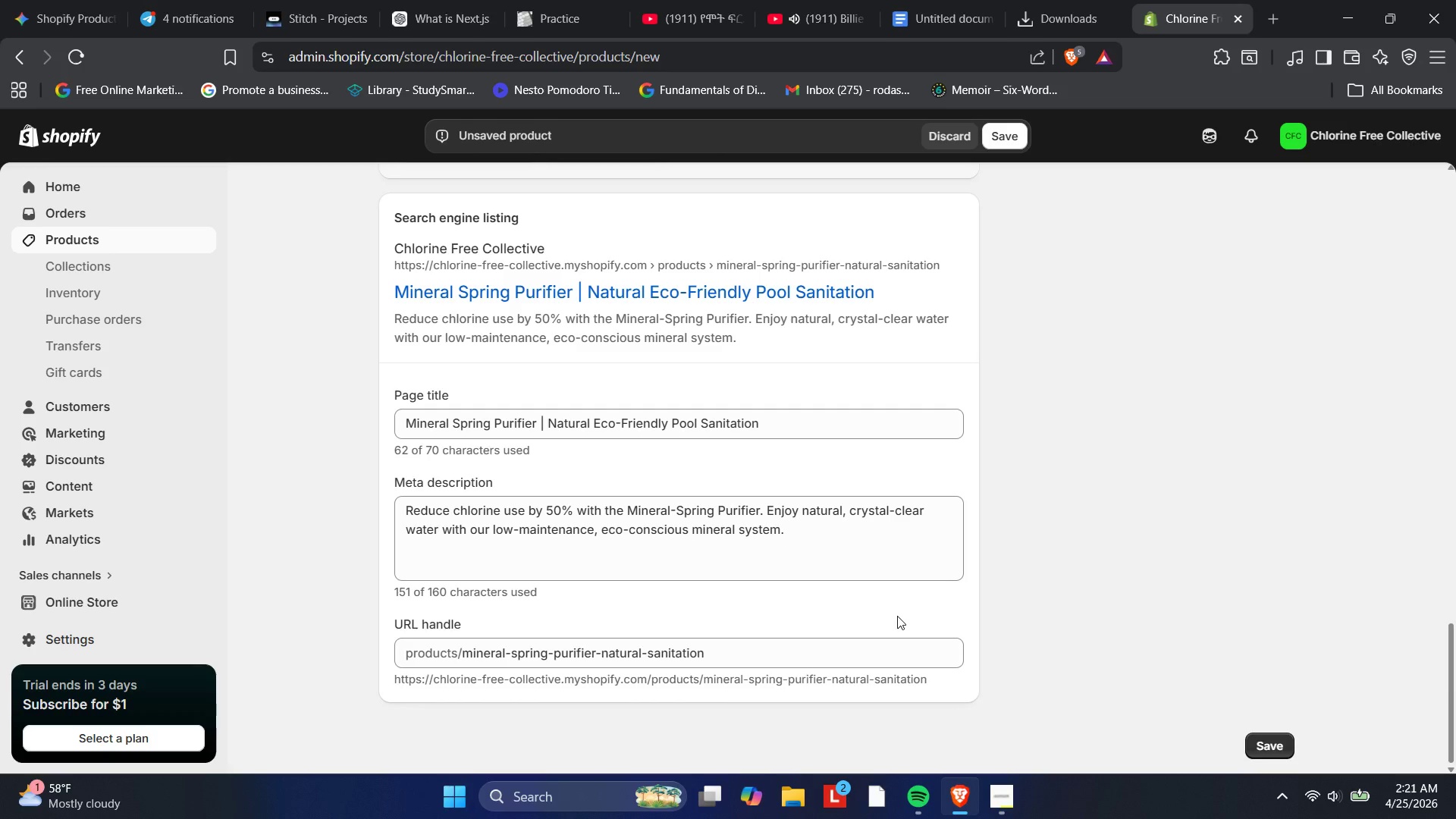 
scroll: coordinate [897, 616], scroll_direction: up, amount: 16.0
 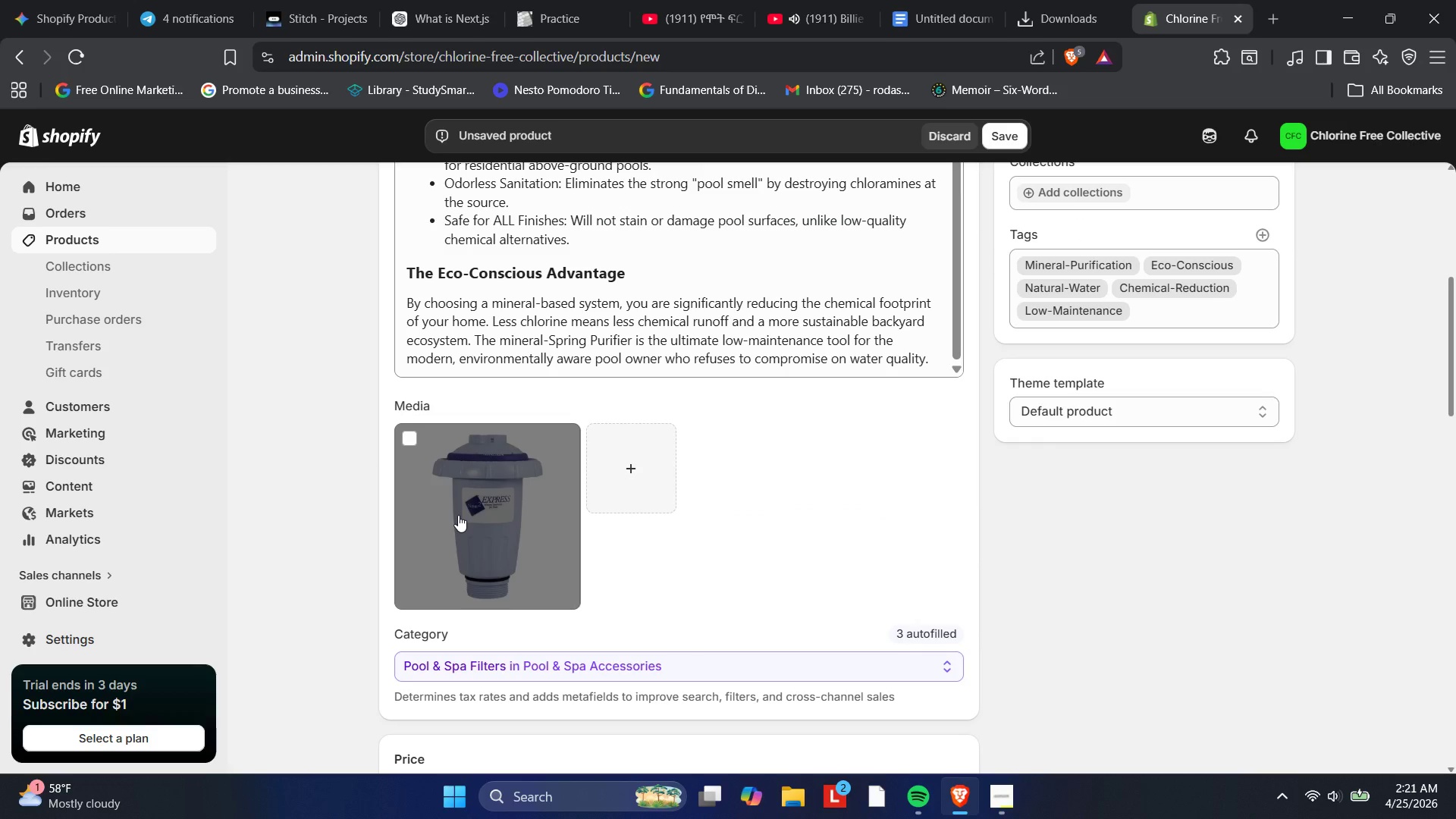 
left_click([458, 515])
 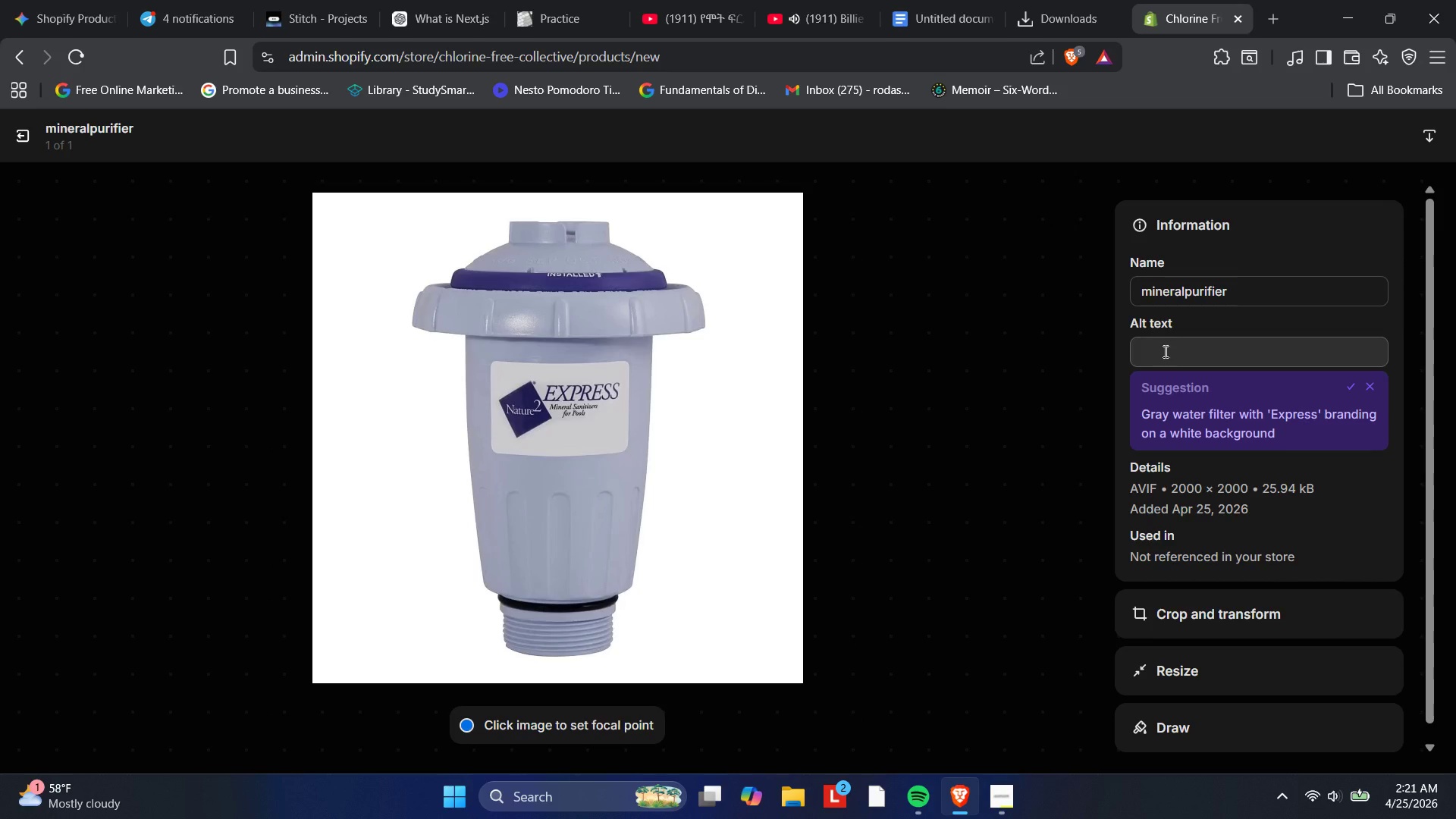 
wait(11.69)
 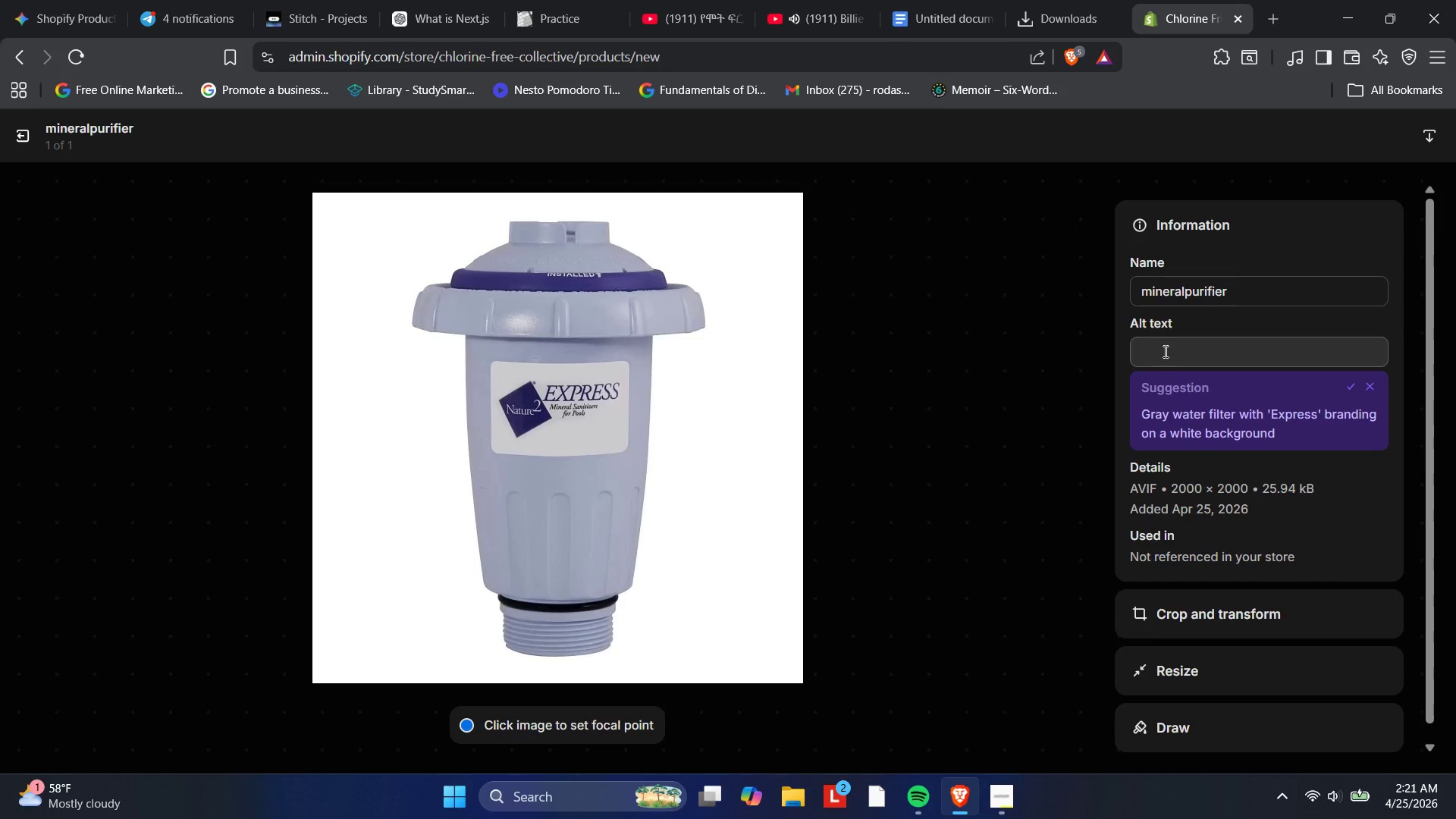 
left_click([1164, 351])
 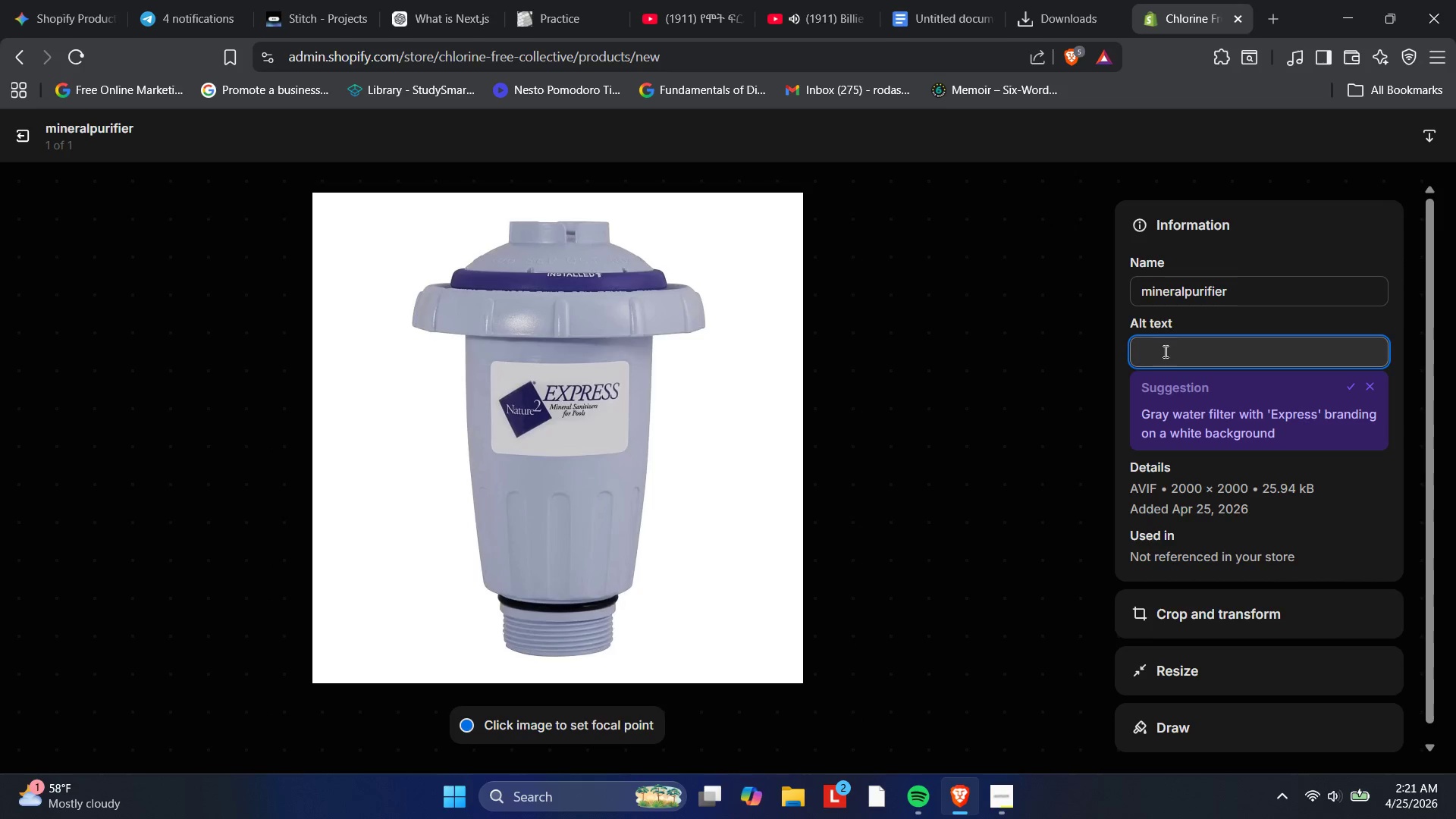 
type(Natu)
key(Backspace)
type(url)
key(Backspace)
type(AL )
key(Backspace)
key(Backspace)
key(Backspace)
type(al i)
key(Backspace)
type(m)
 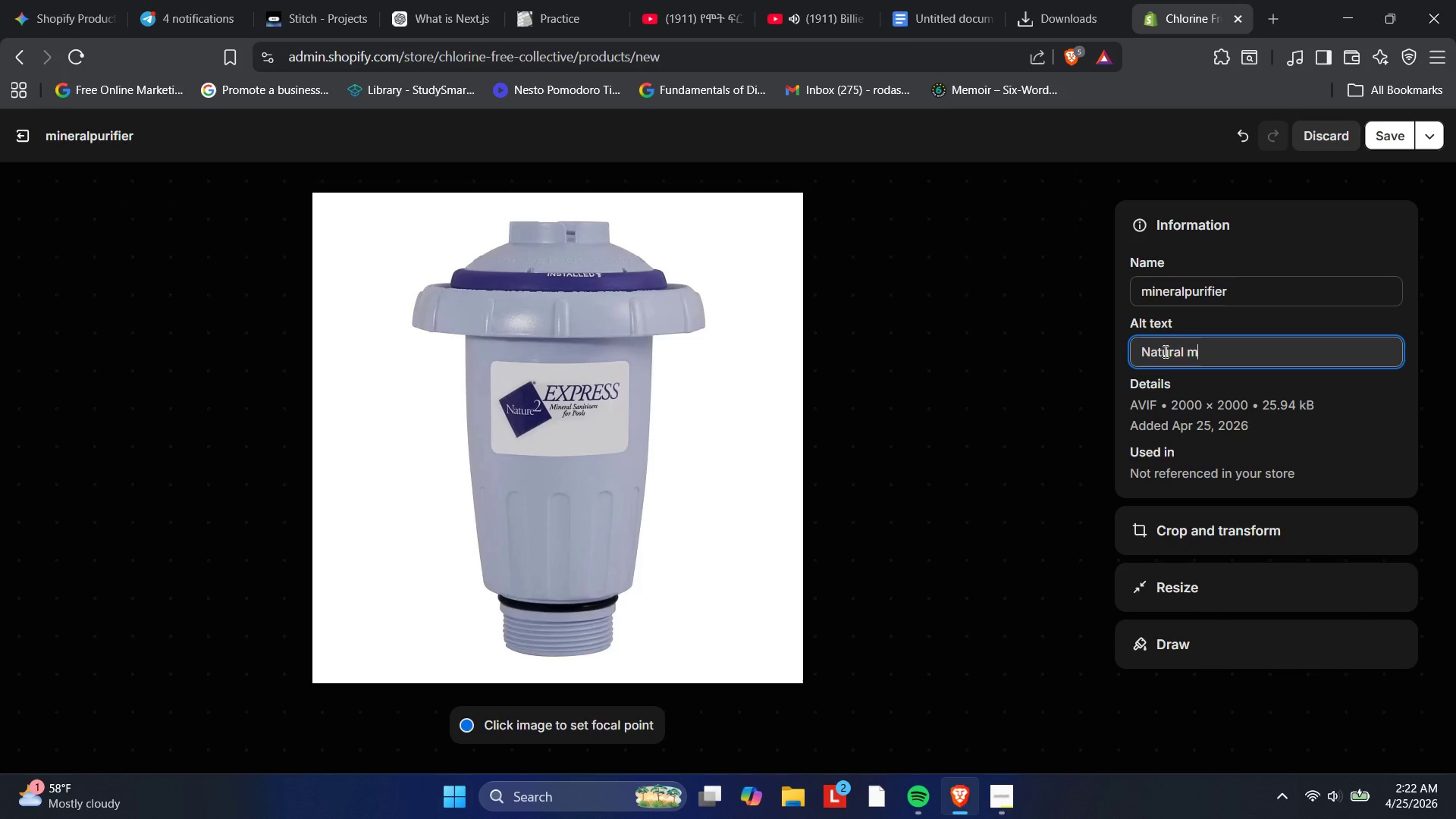 
wait(28.56)
 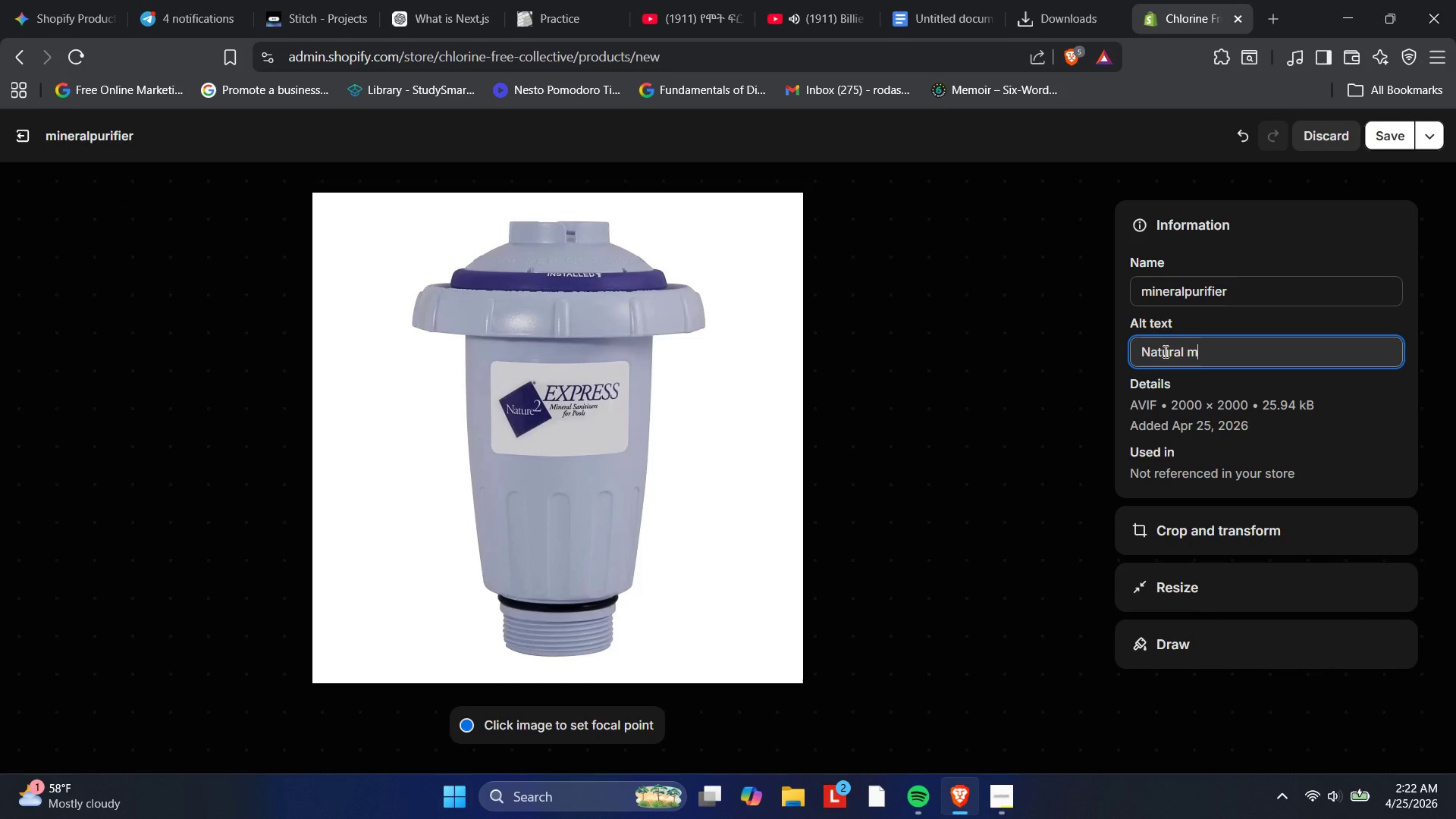 
key(Backspace)
type(pp)
key(Backspace)
type(ool )
 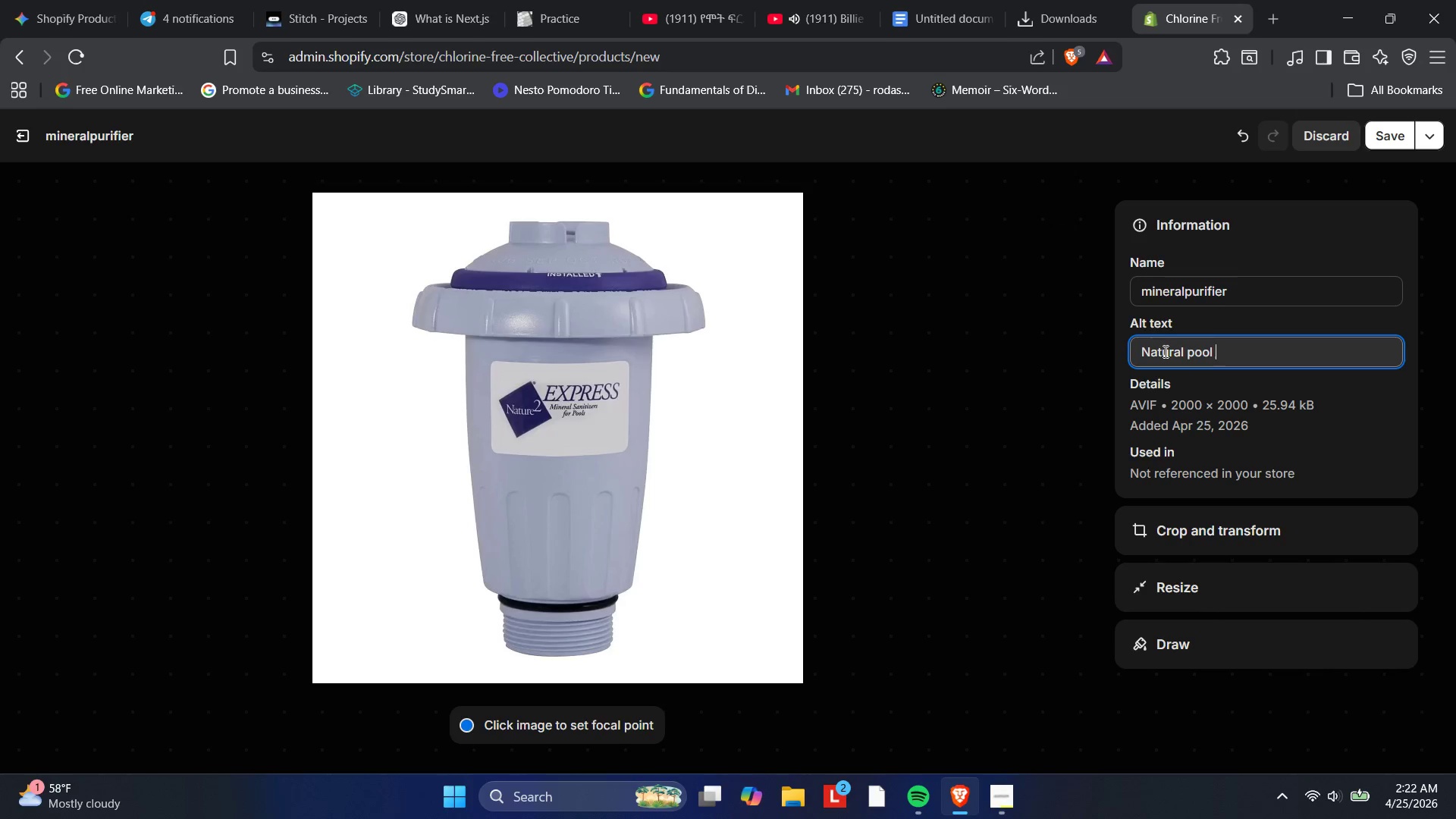 
hold_key(key=Backspace, duration=0.69)
 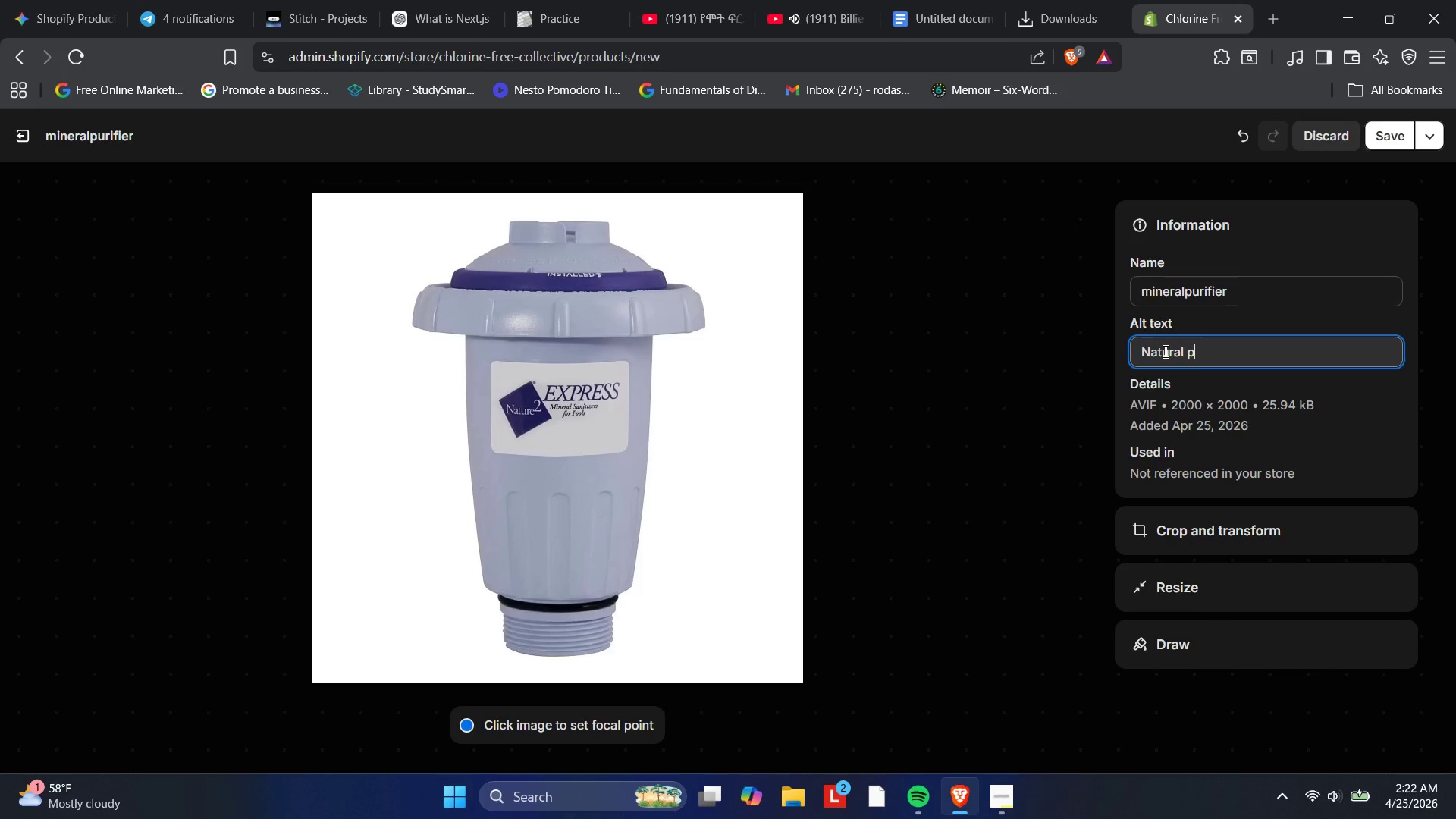 
key(Backspace)
type(mineral pool purifier cart)
 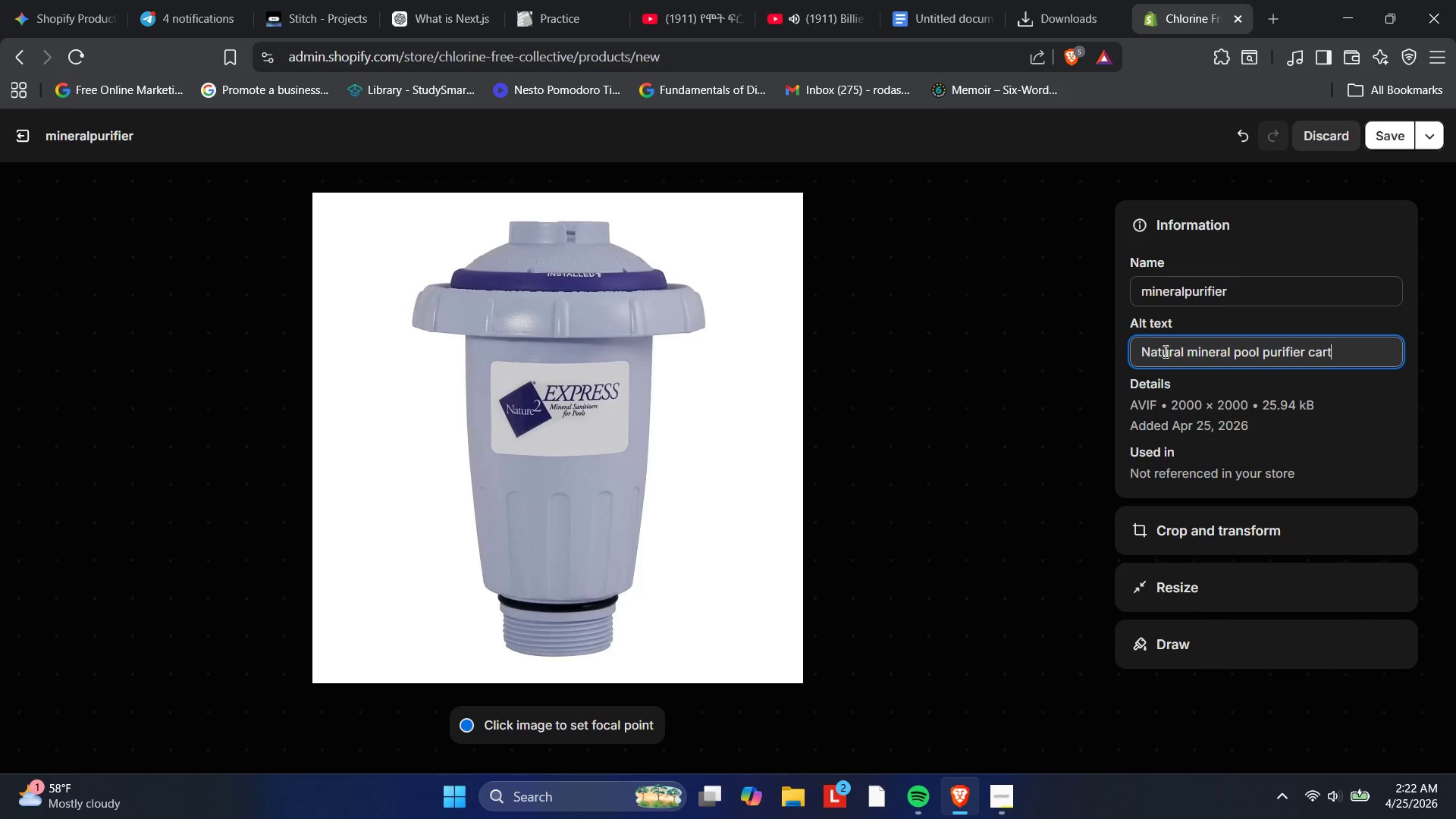 
type(rif)
key(Backspace)
type(dge for eco=)
key(Backspace)
type(-cons)
 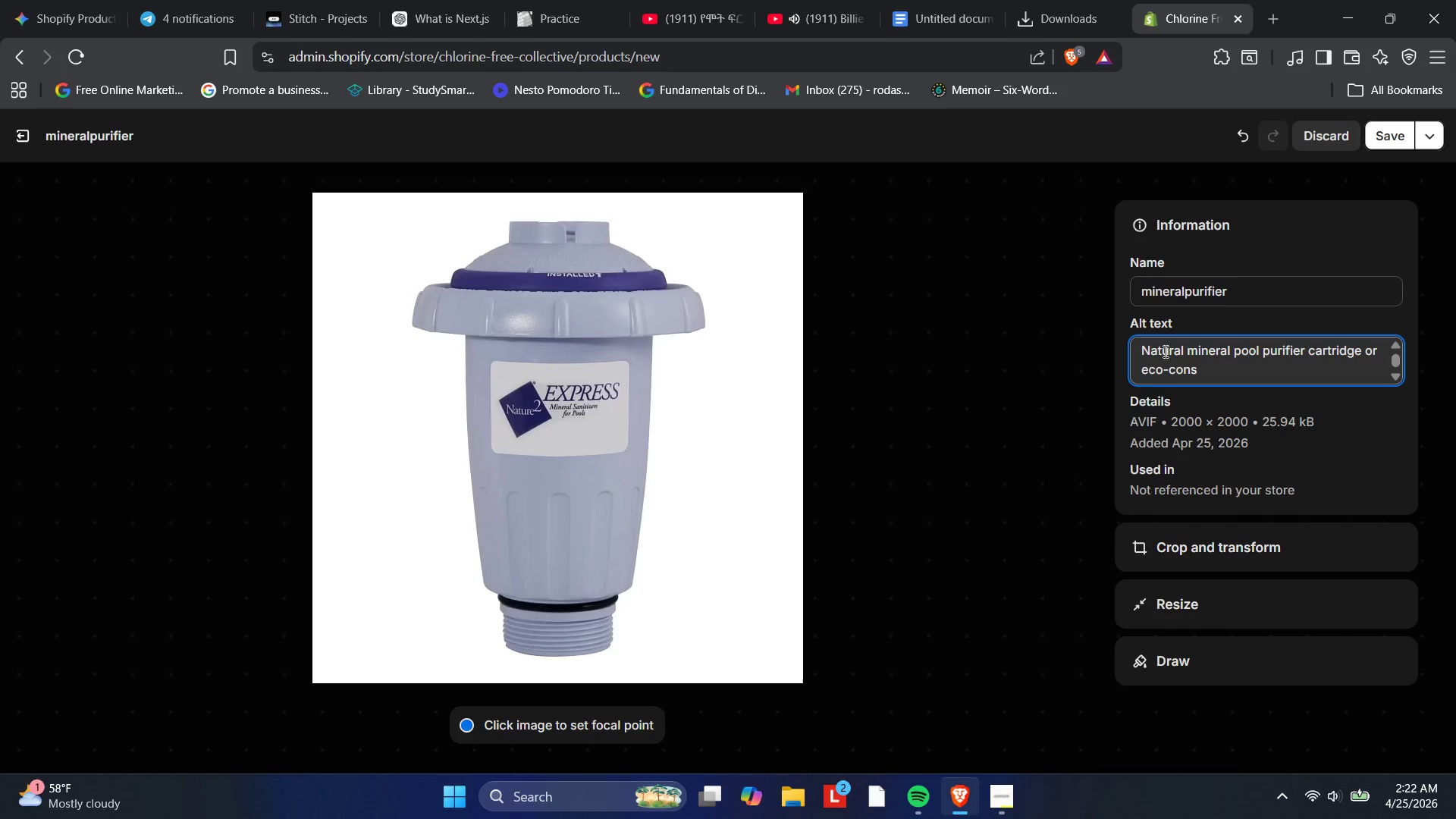 
type(cious wateer sanitation and chemical reduction)
 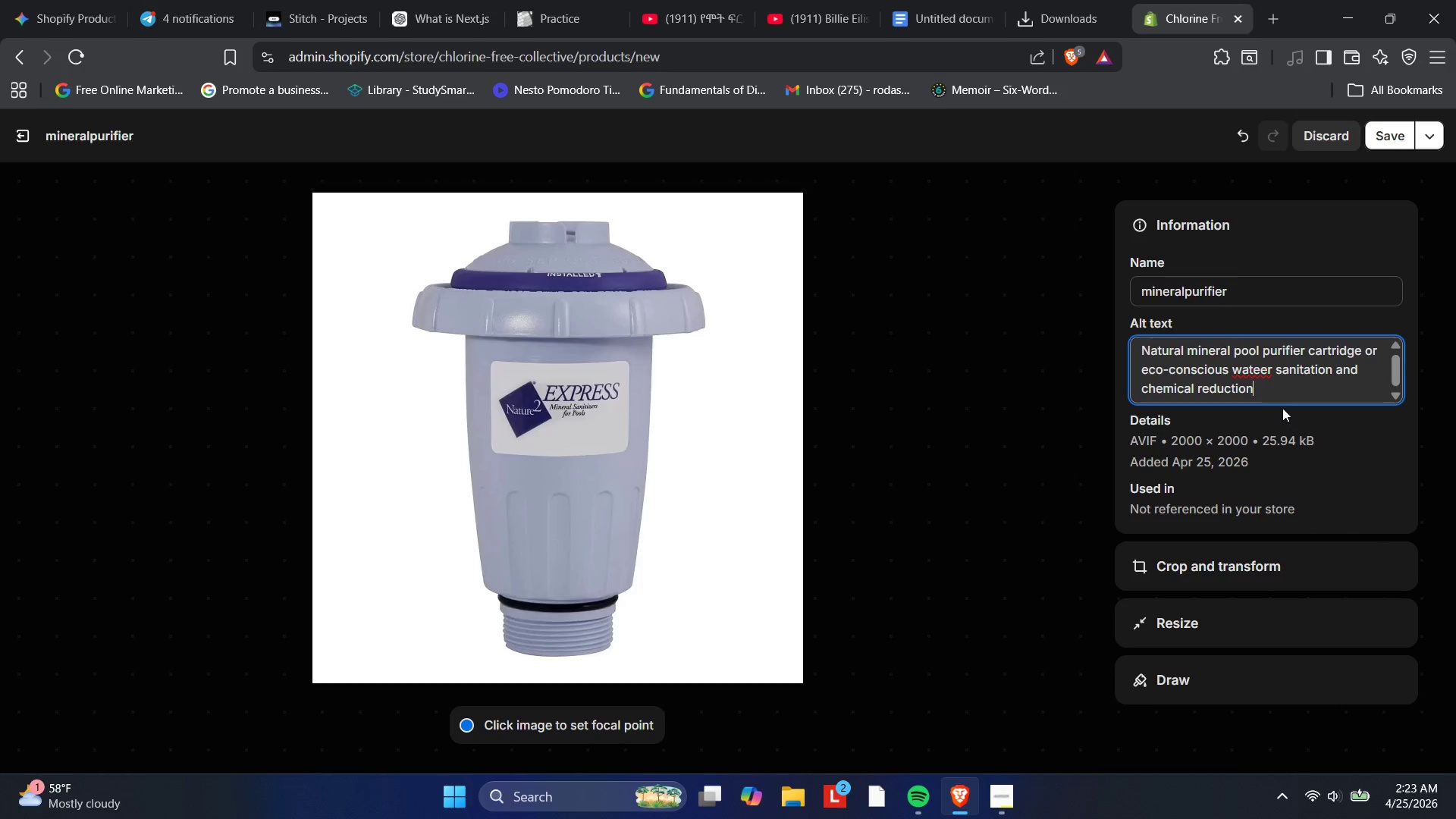 
left_click([1260, 372])
 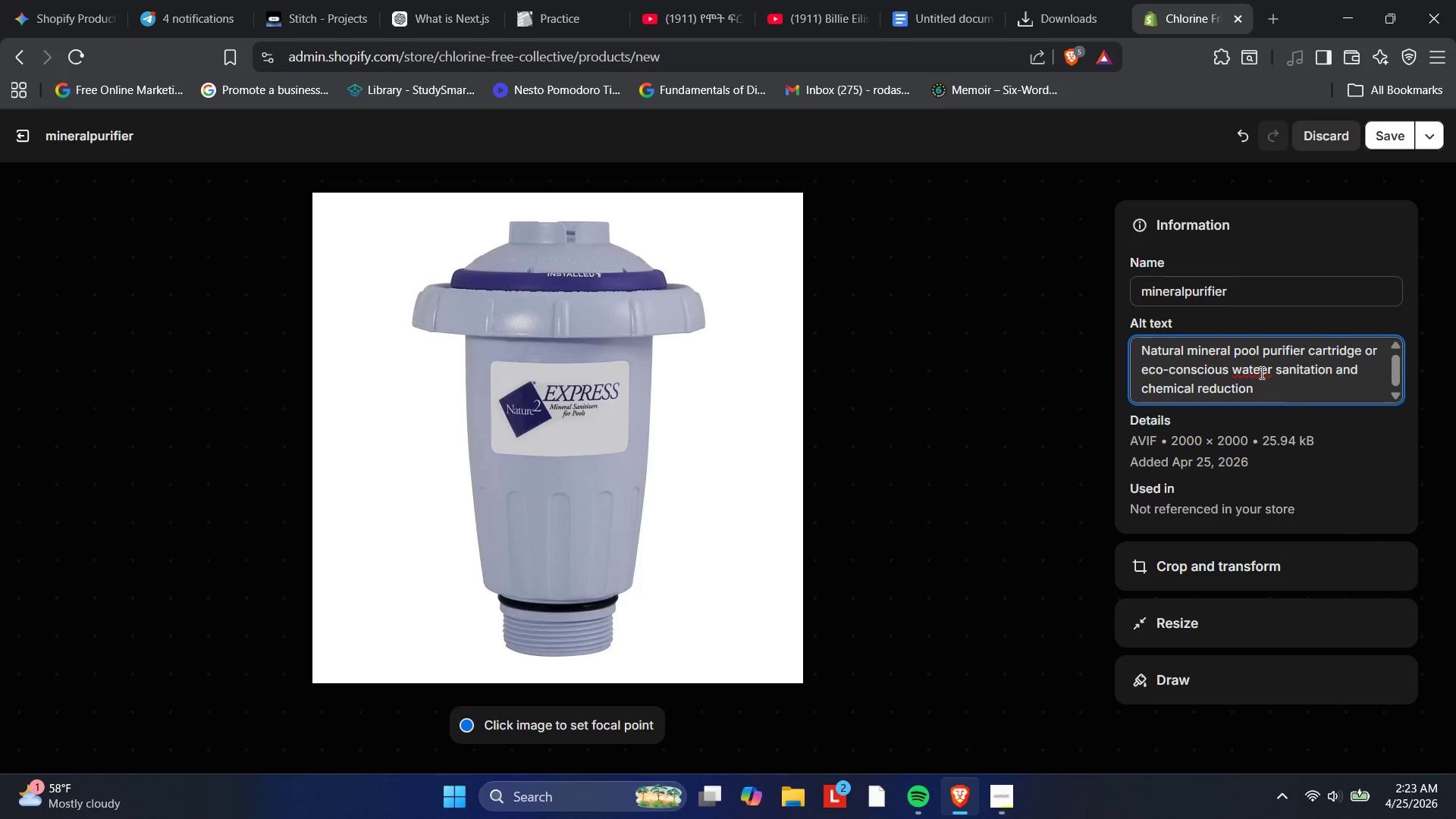 
key(Backspace)
 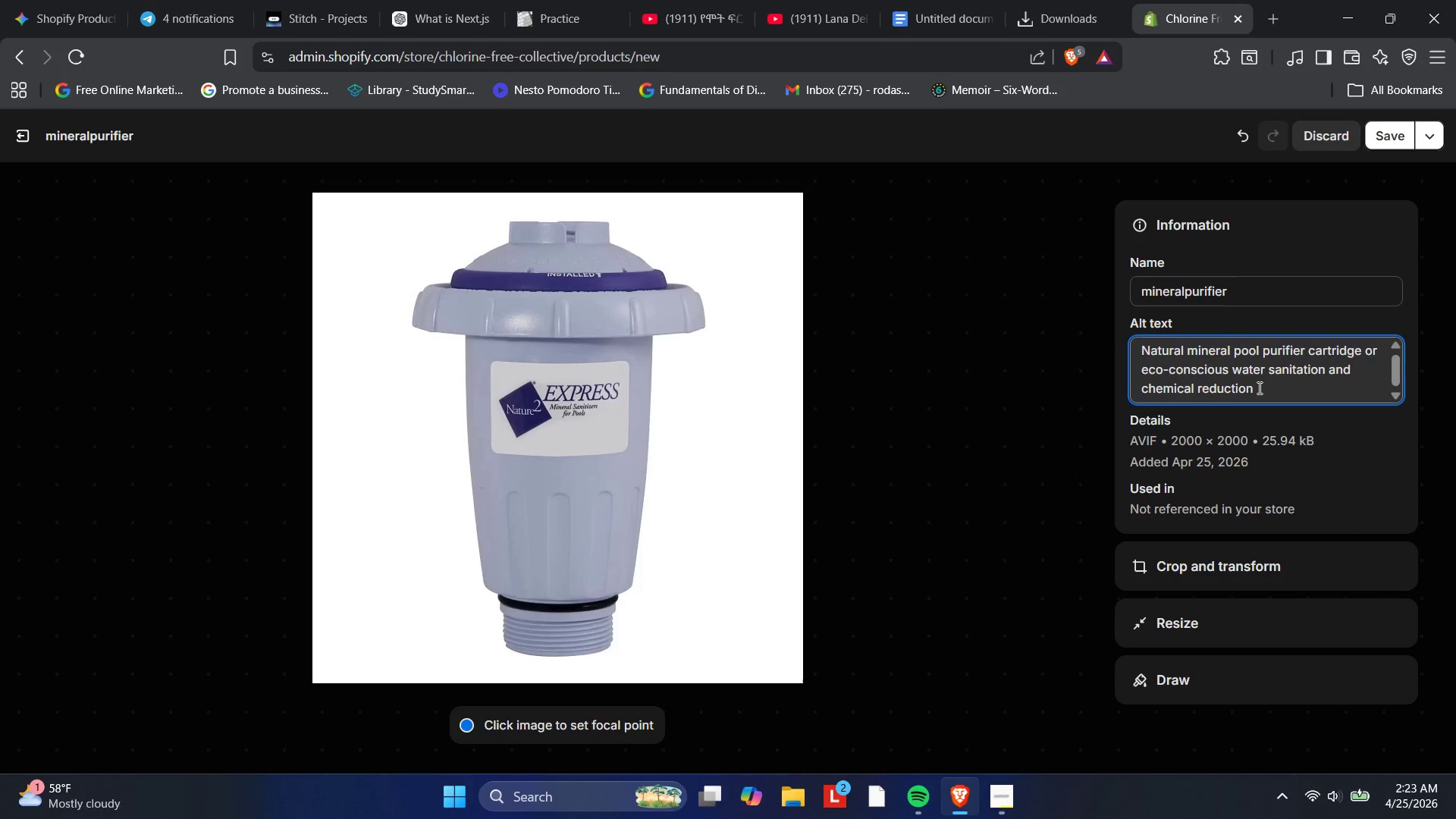 
left_click([1258, 388])
 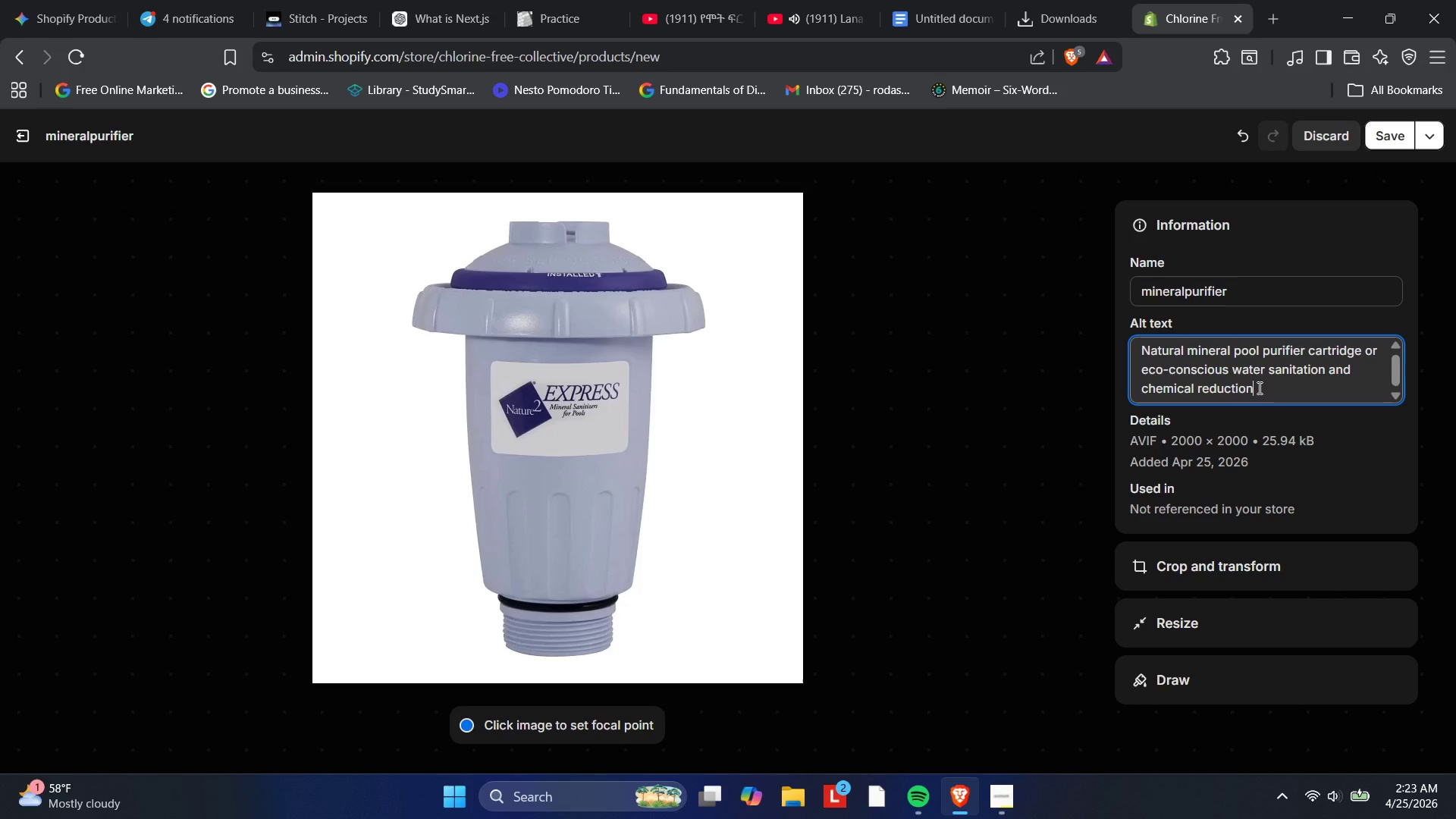 
wait(17.73)
 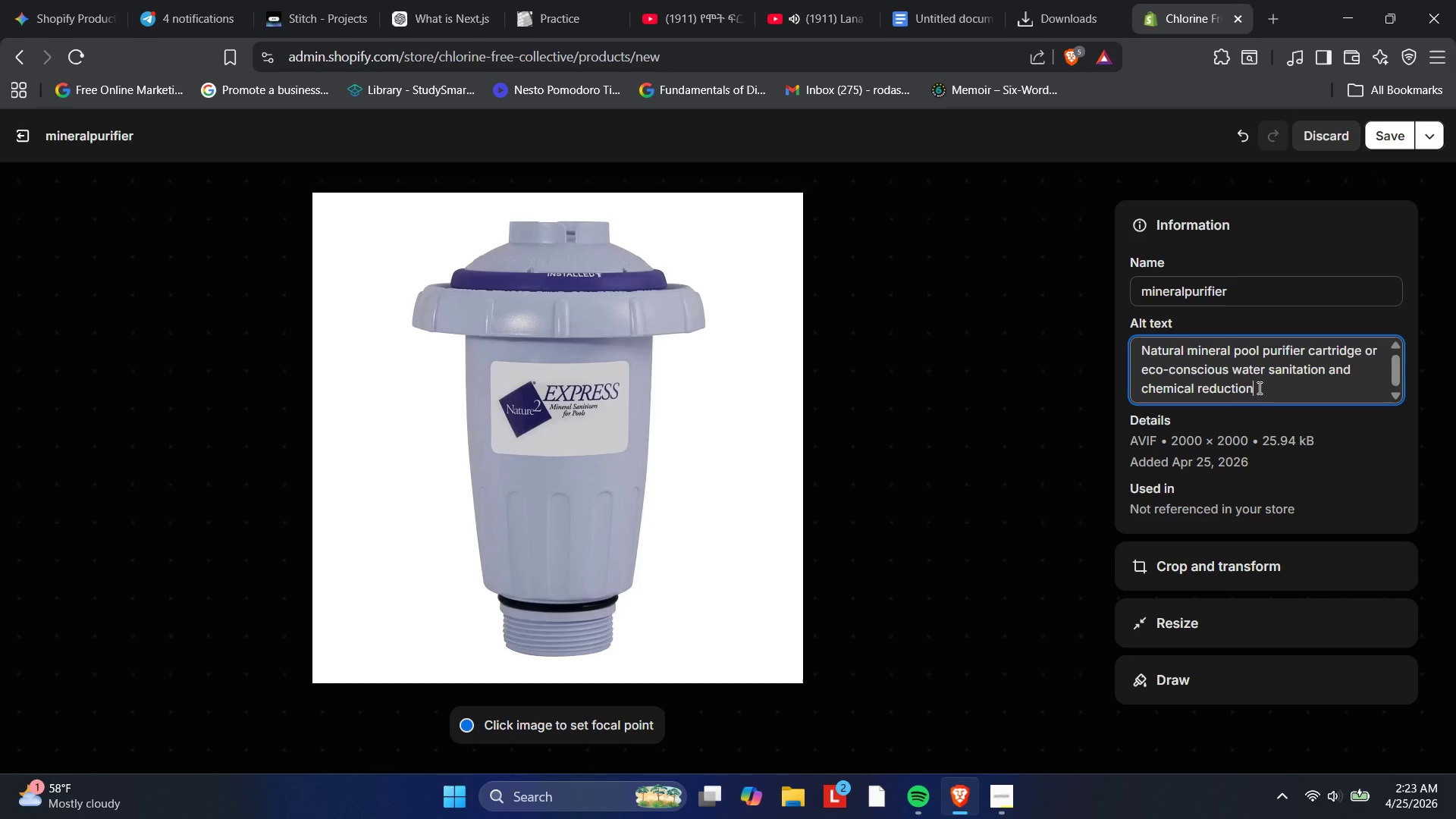 
left_click([1363, 347])
 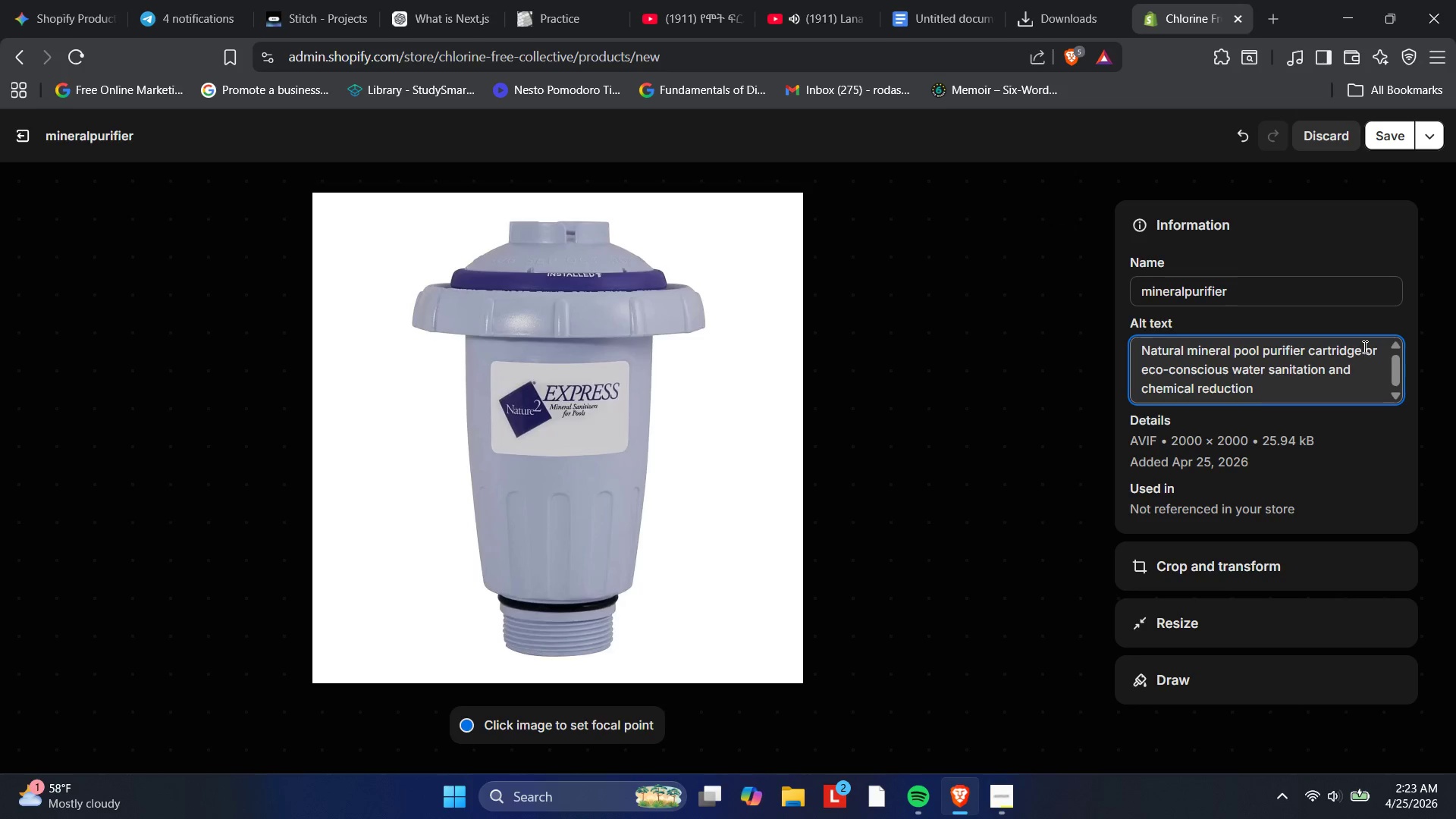 
key(F)
 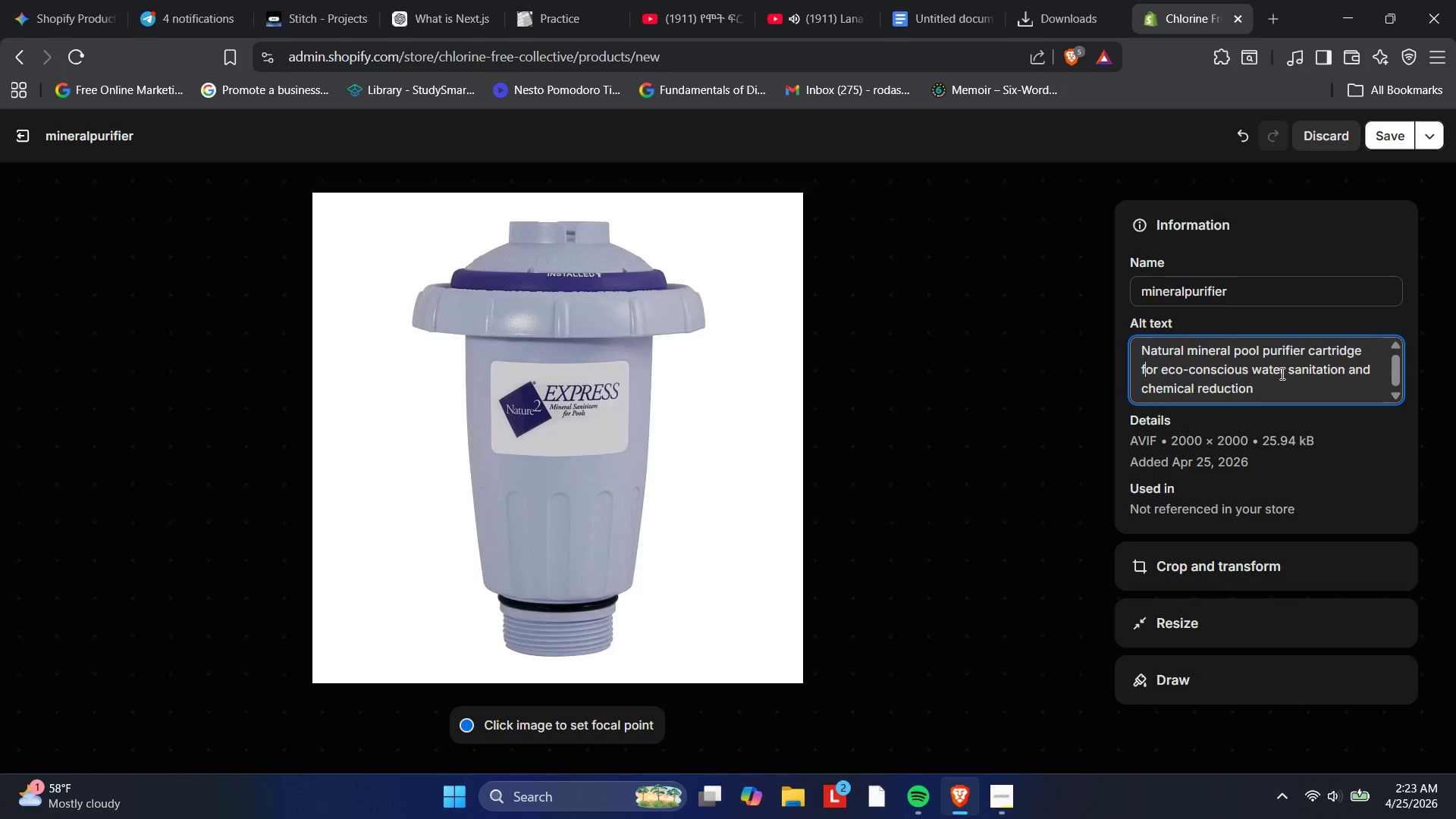 
wait(22.09)
 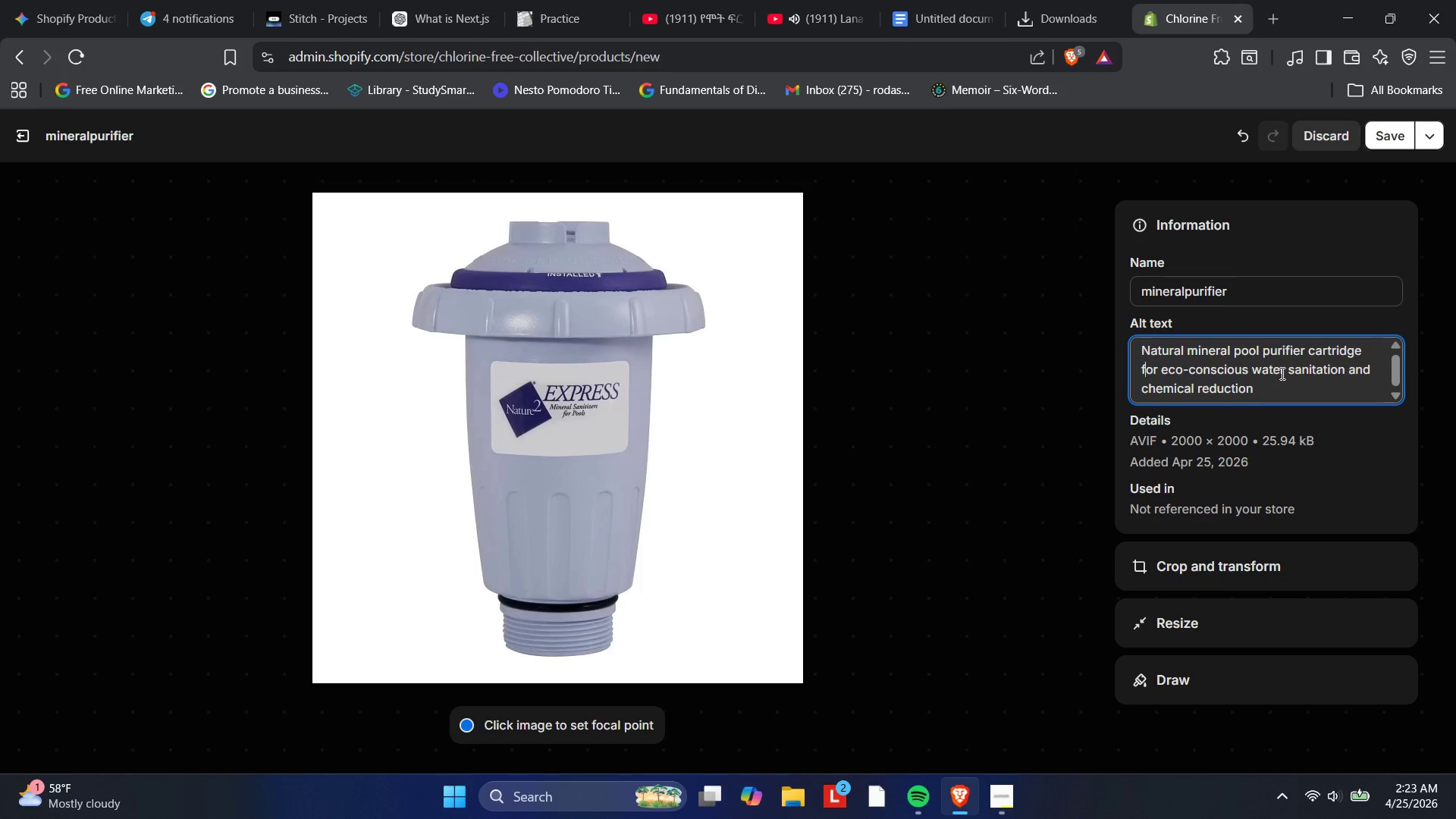 
left_click([1407, 140])
 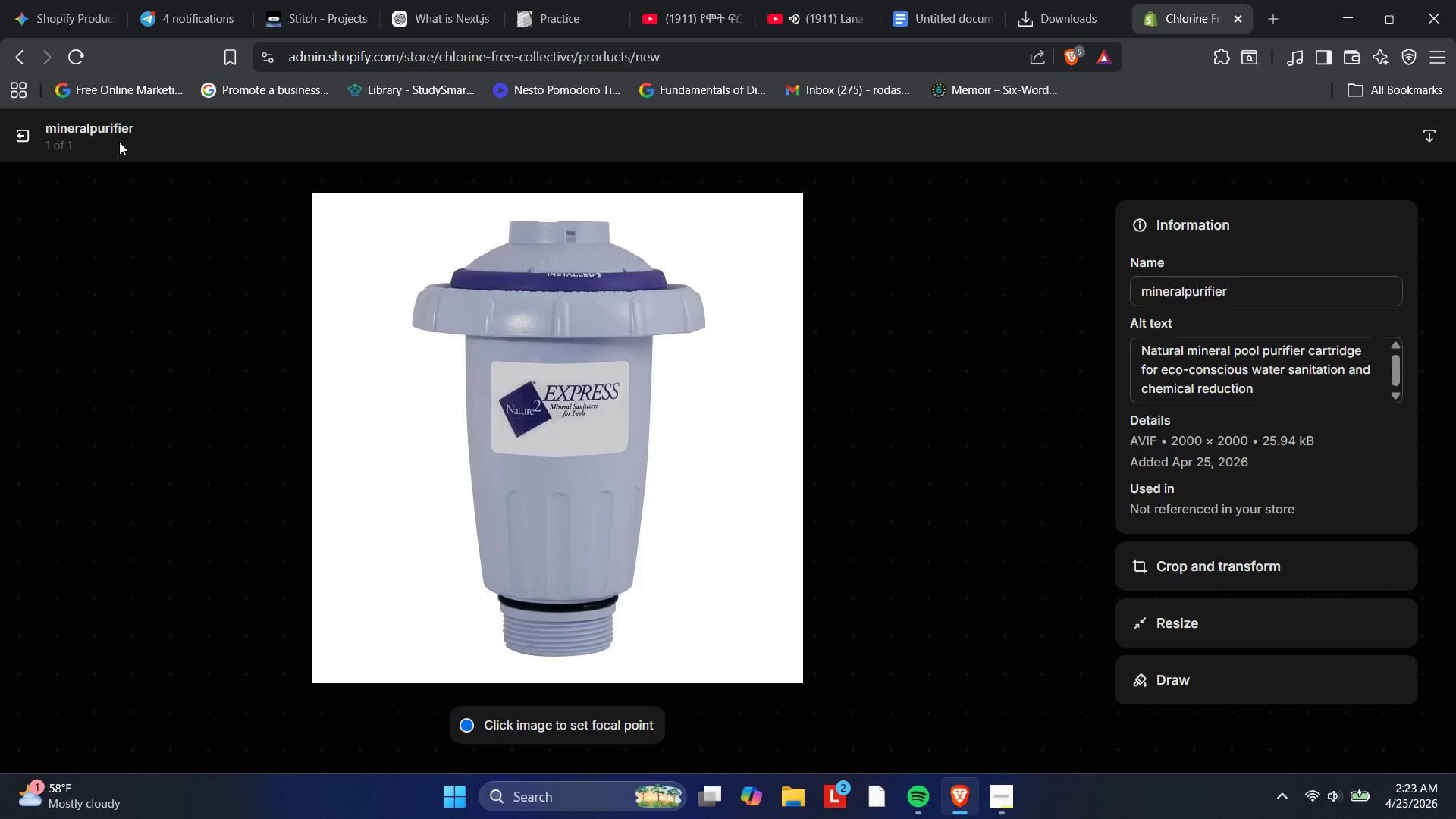 
wait(13.84)
 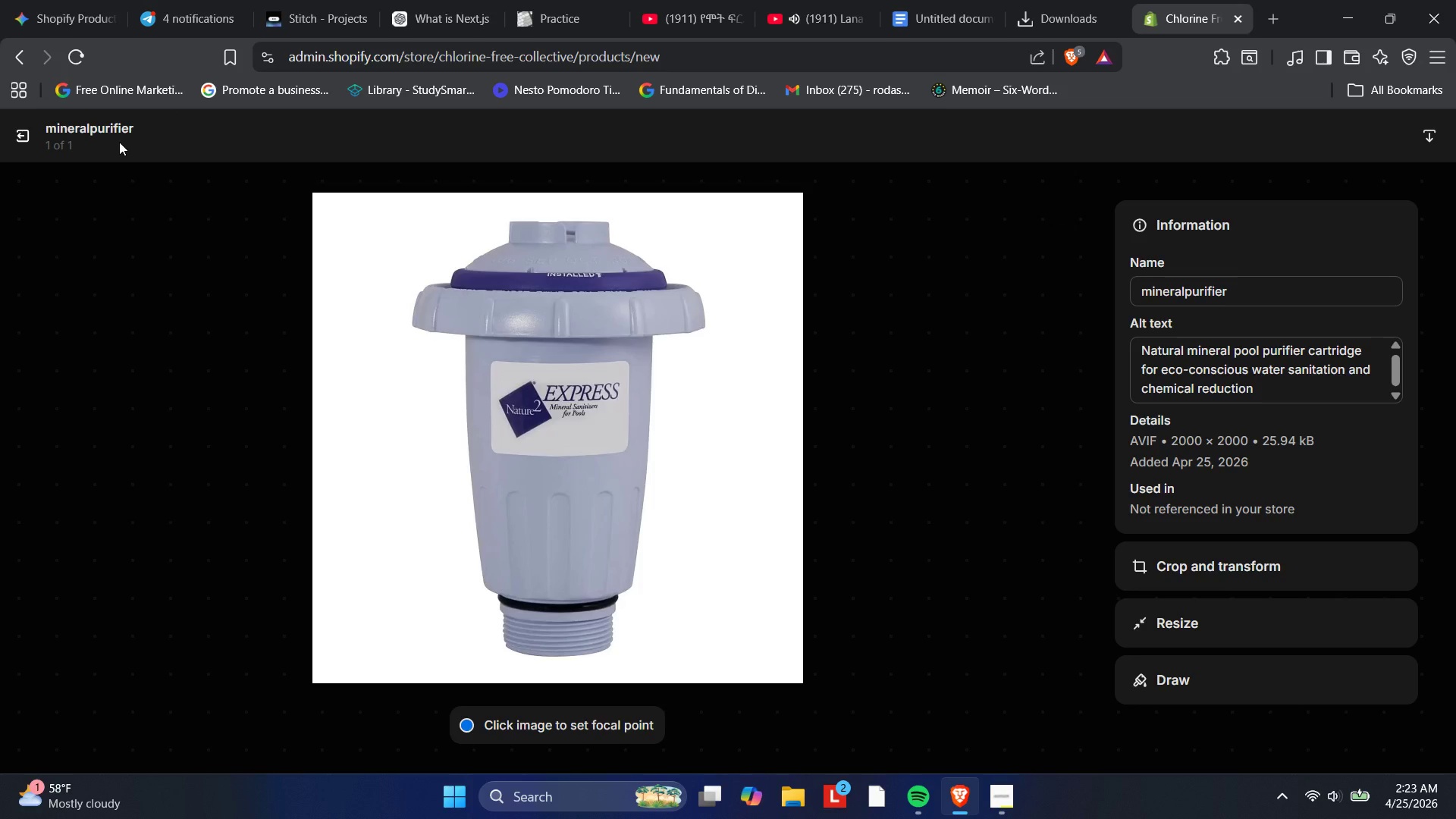 
left_click([11, 130])
 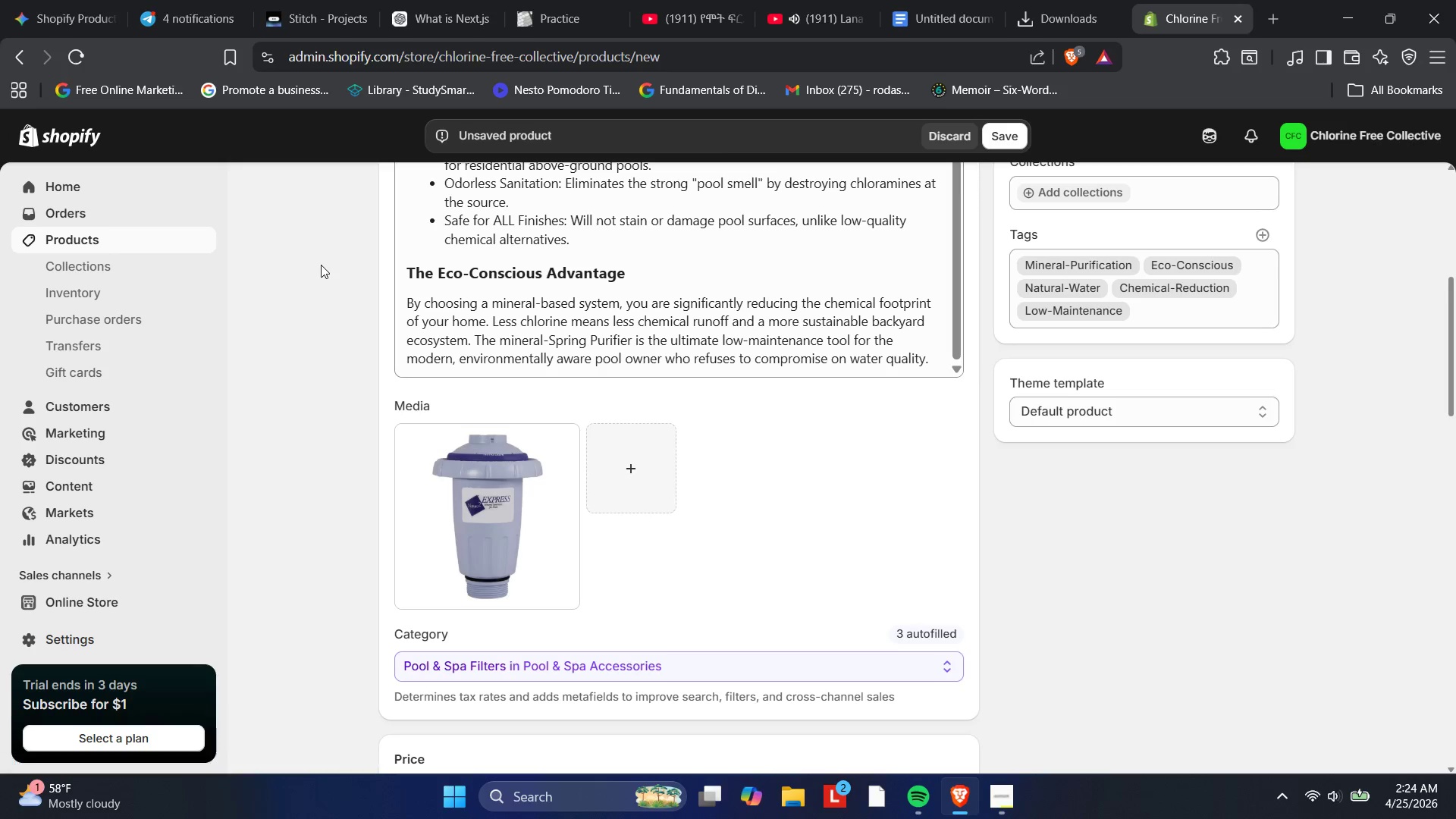 
scroll: coordinate [321, 265], scroll_direction: down, amount: 3.0
 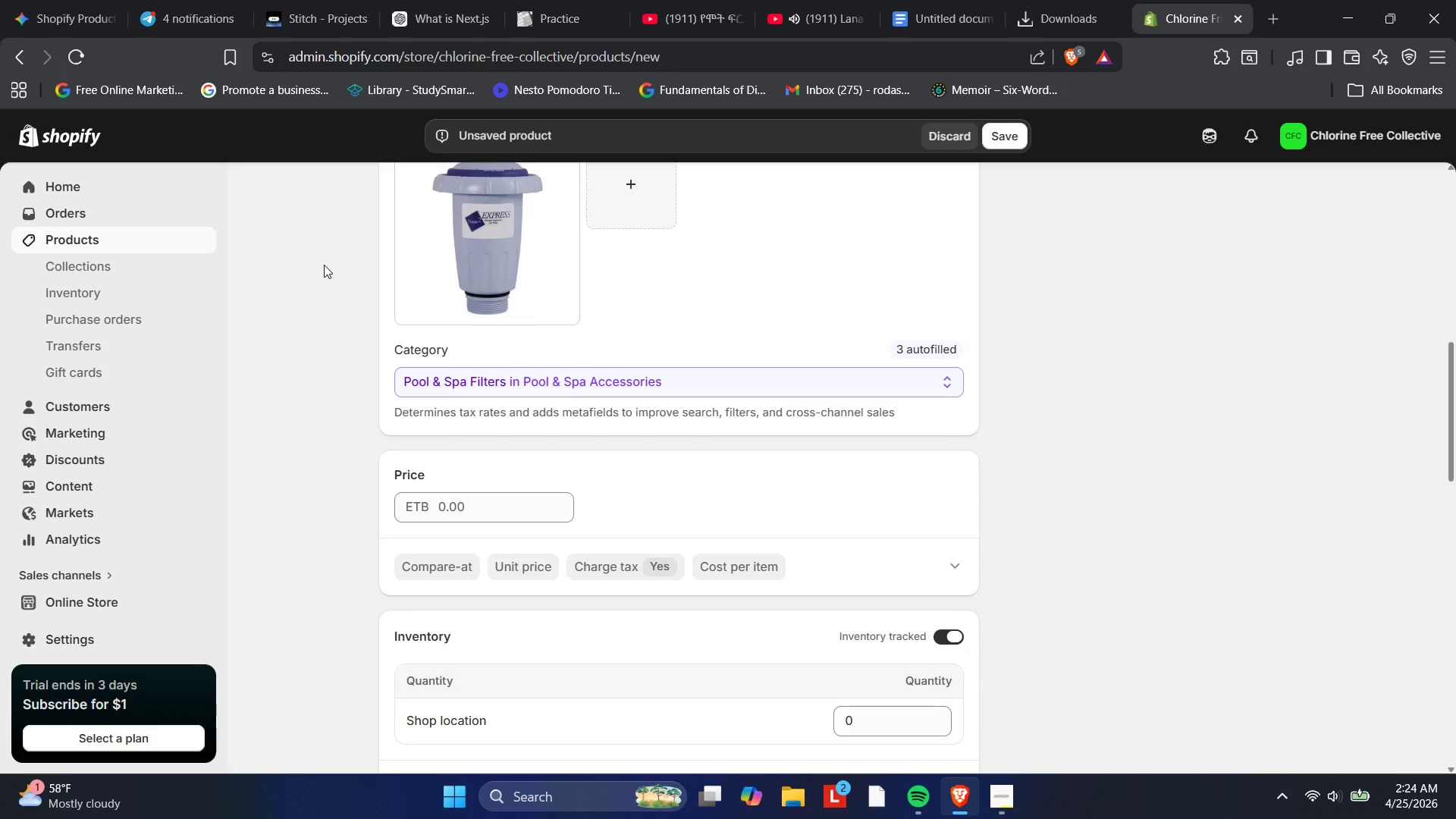 
key(PlayPause)
 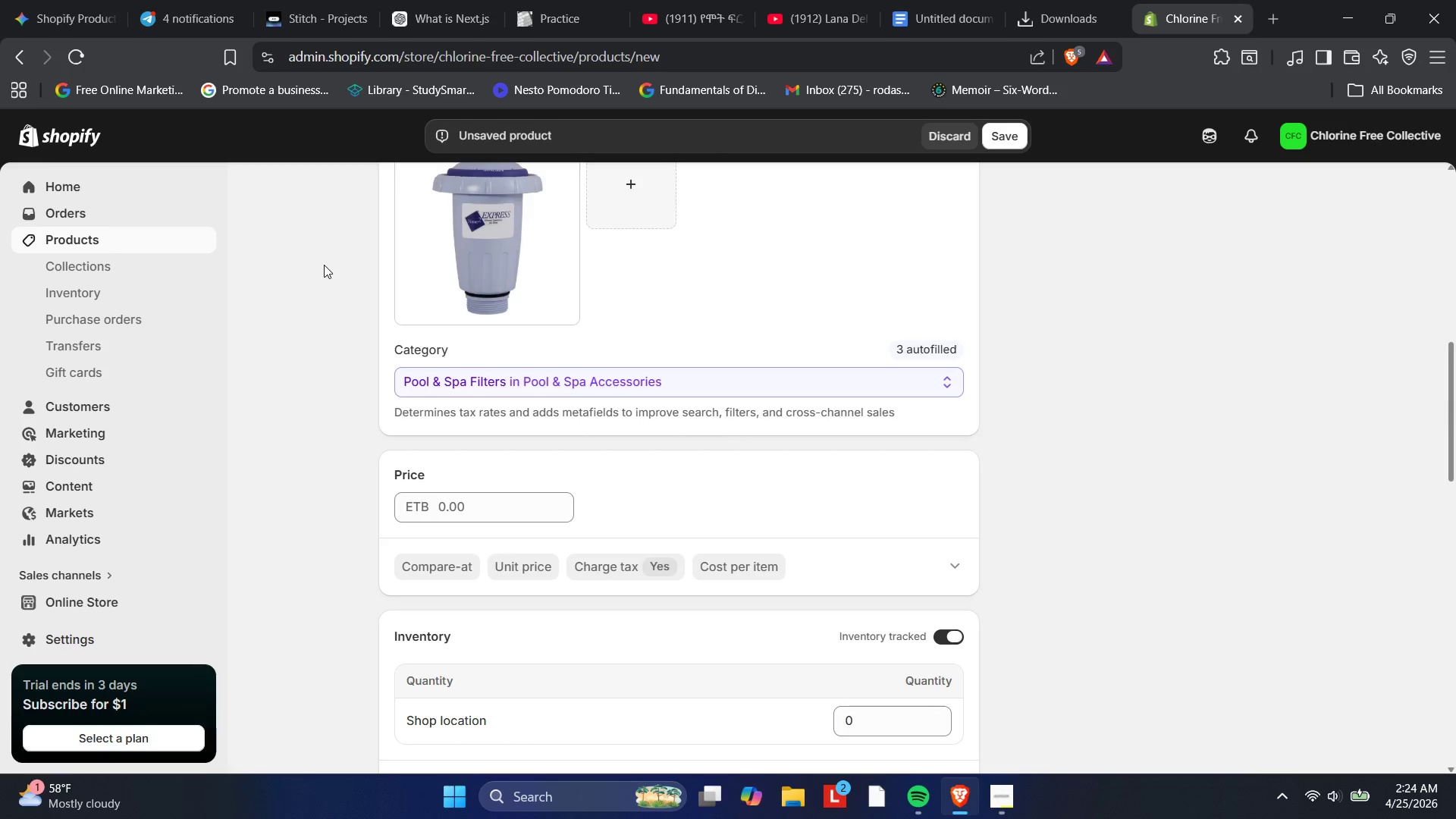 
wait(46.06)
 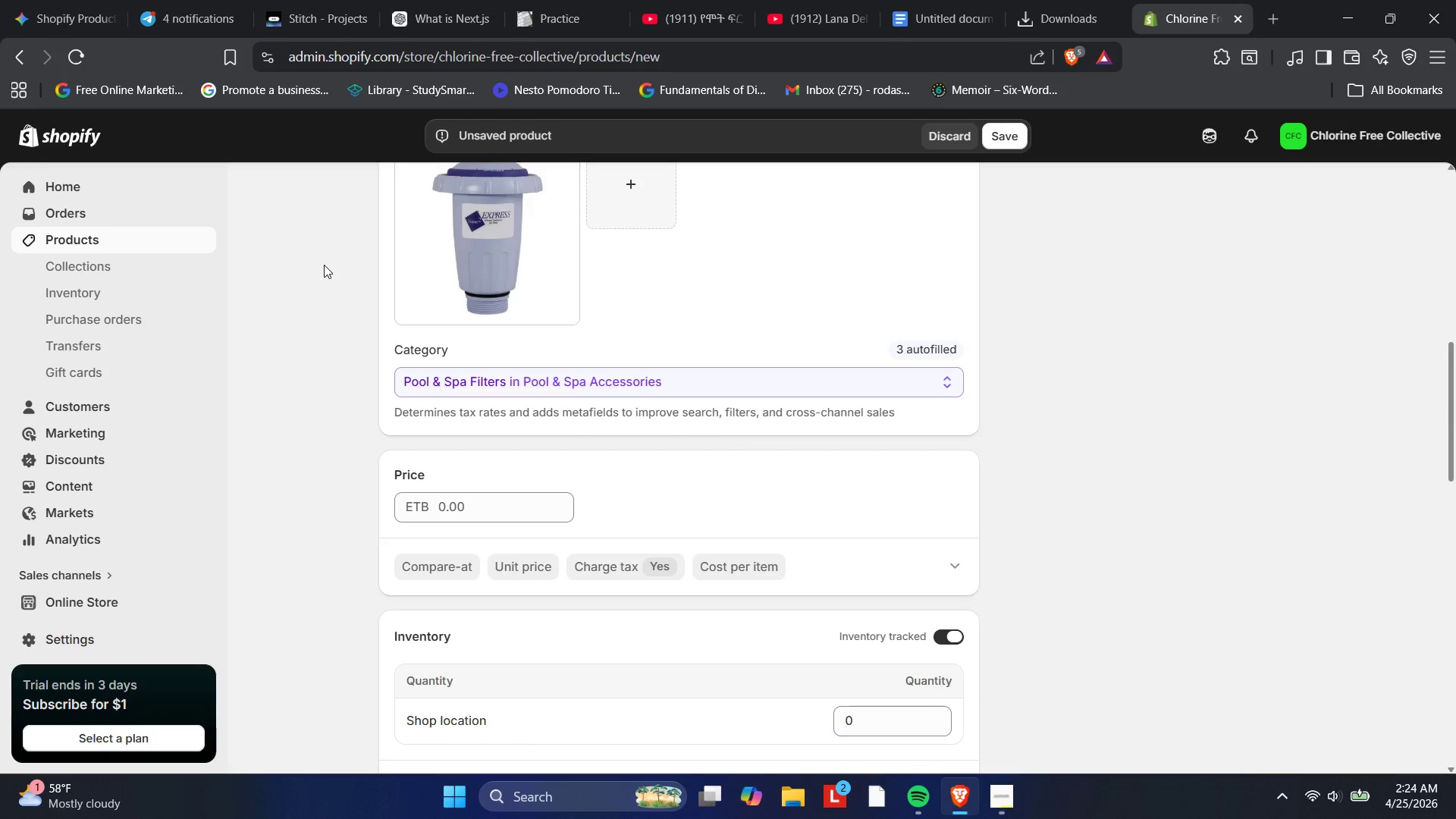 
scroll: coordinate [505, 403], scroll_direction: up, amount: 3.0
 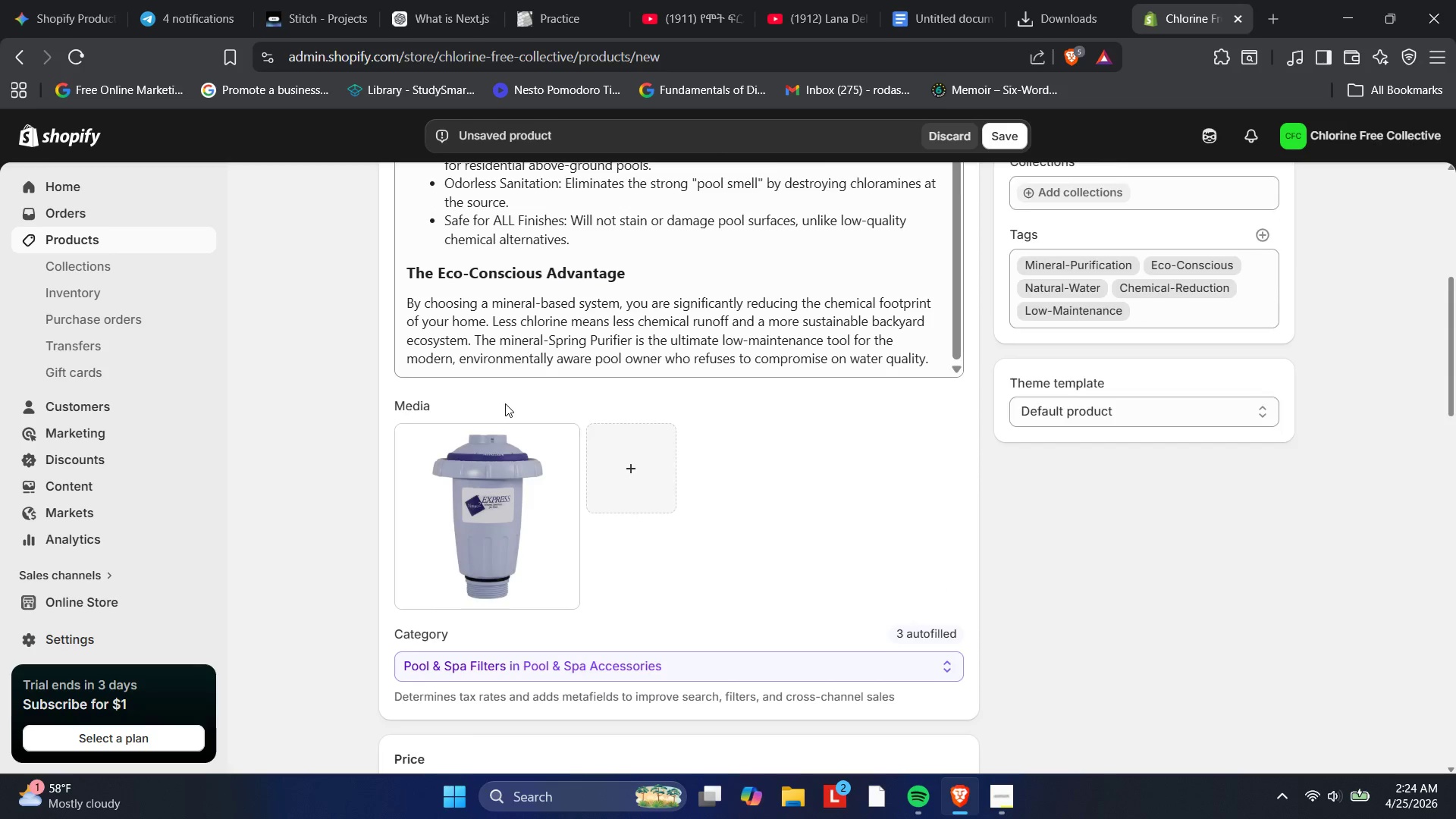 
scroll: coordinate [490, 428], scroll_direction: down, amount: 3.0
 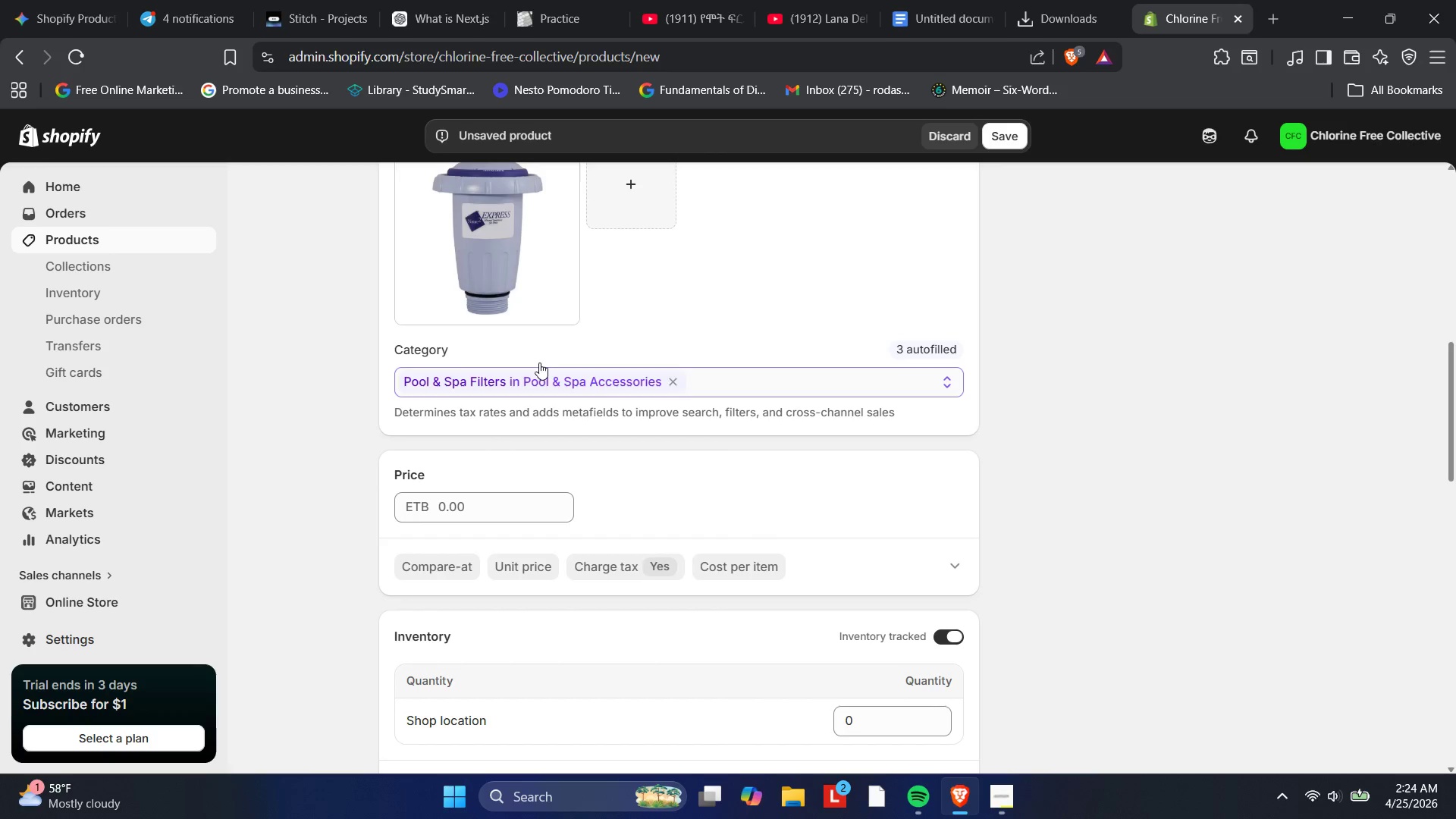 
scroll: coordinate [1455, 612], scroll_direction: up, amount: 11.0
 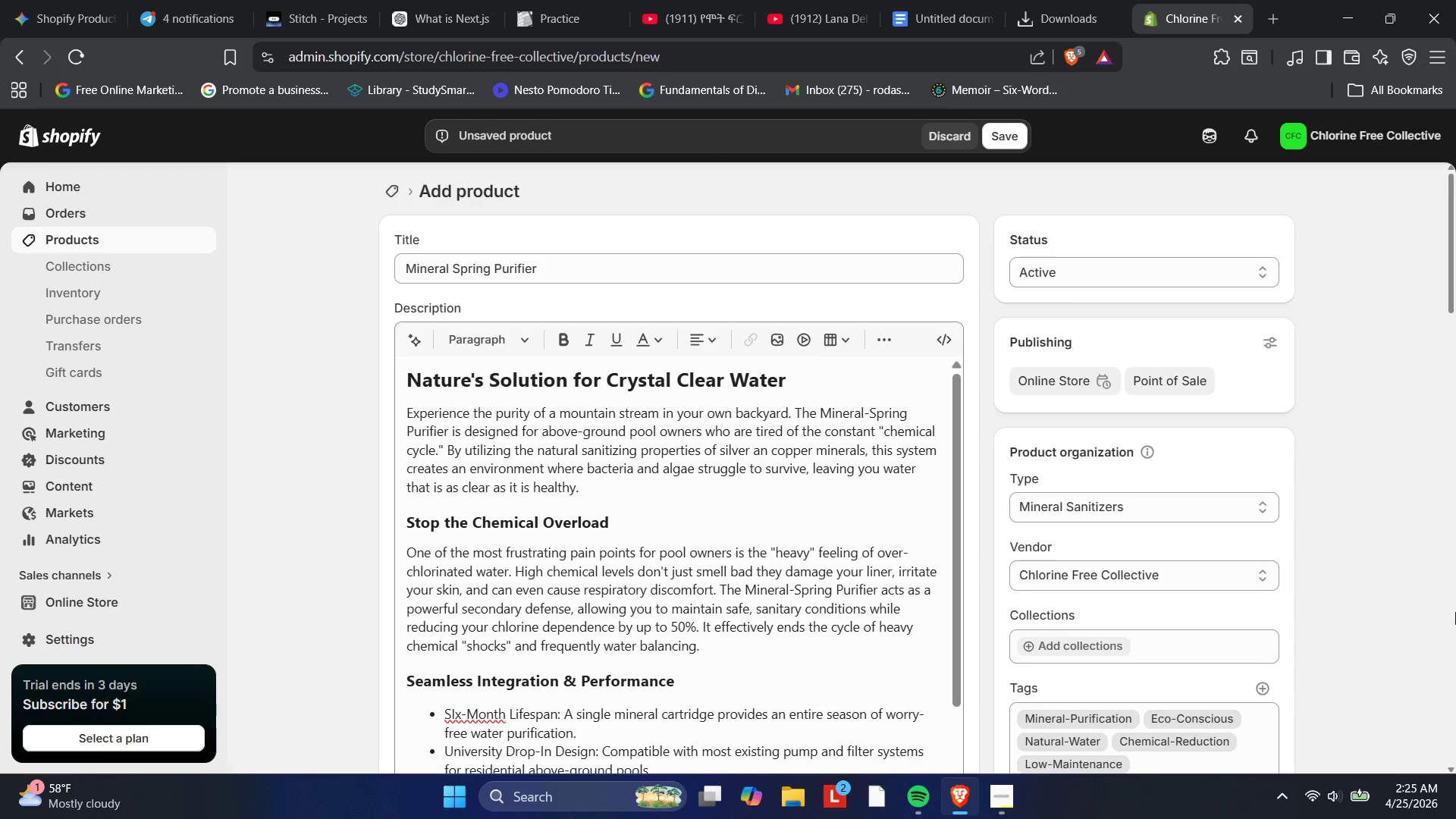 
scroll: coordinate [1455, 612], scroll_direction: down, amount: 9.0
 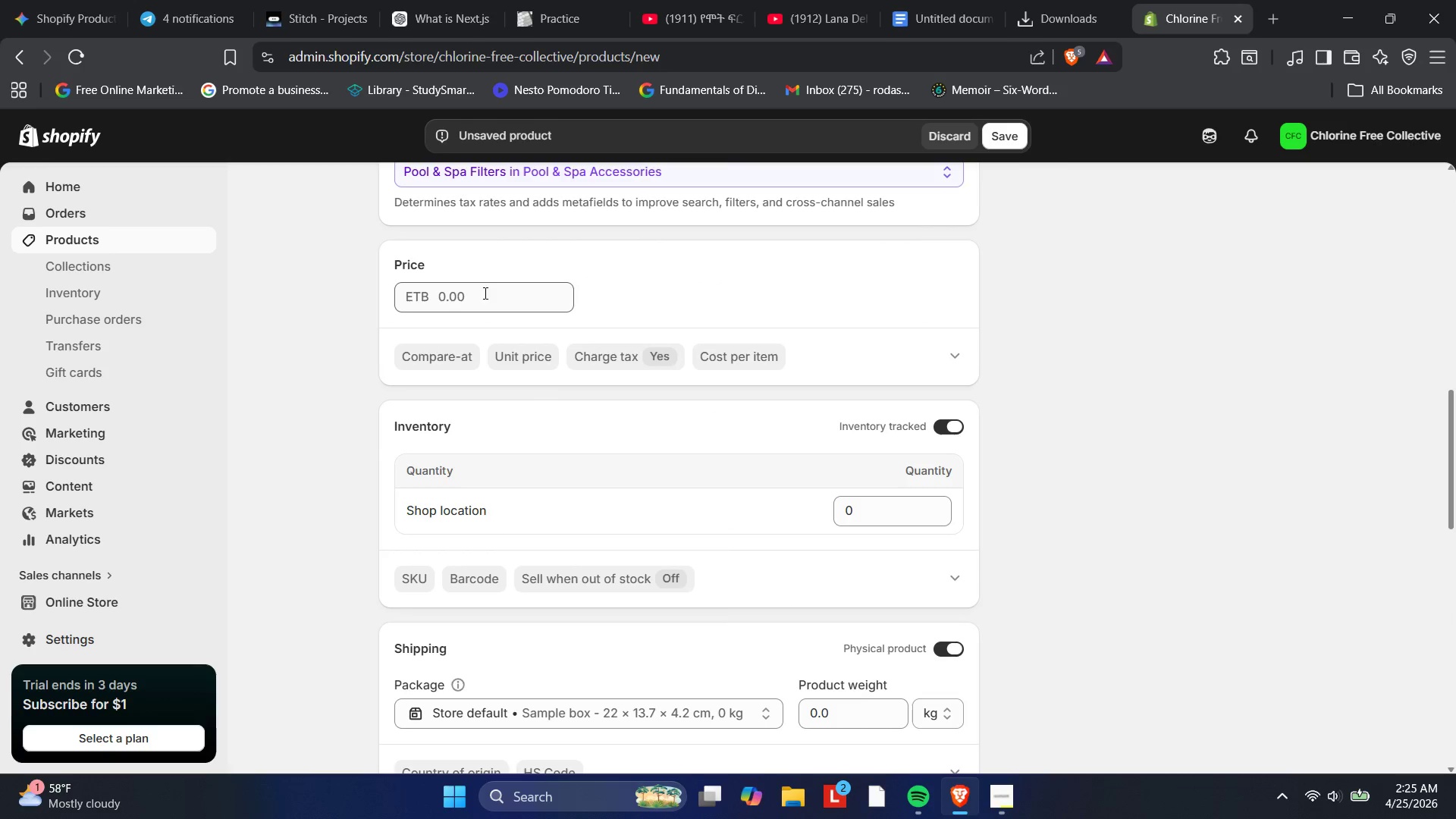 
left_click([441, 297])
 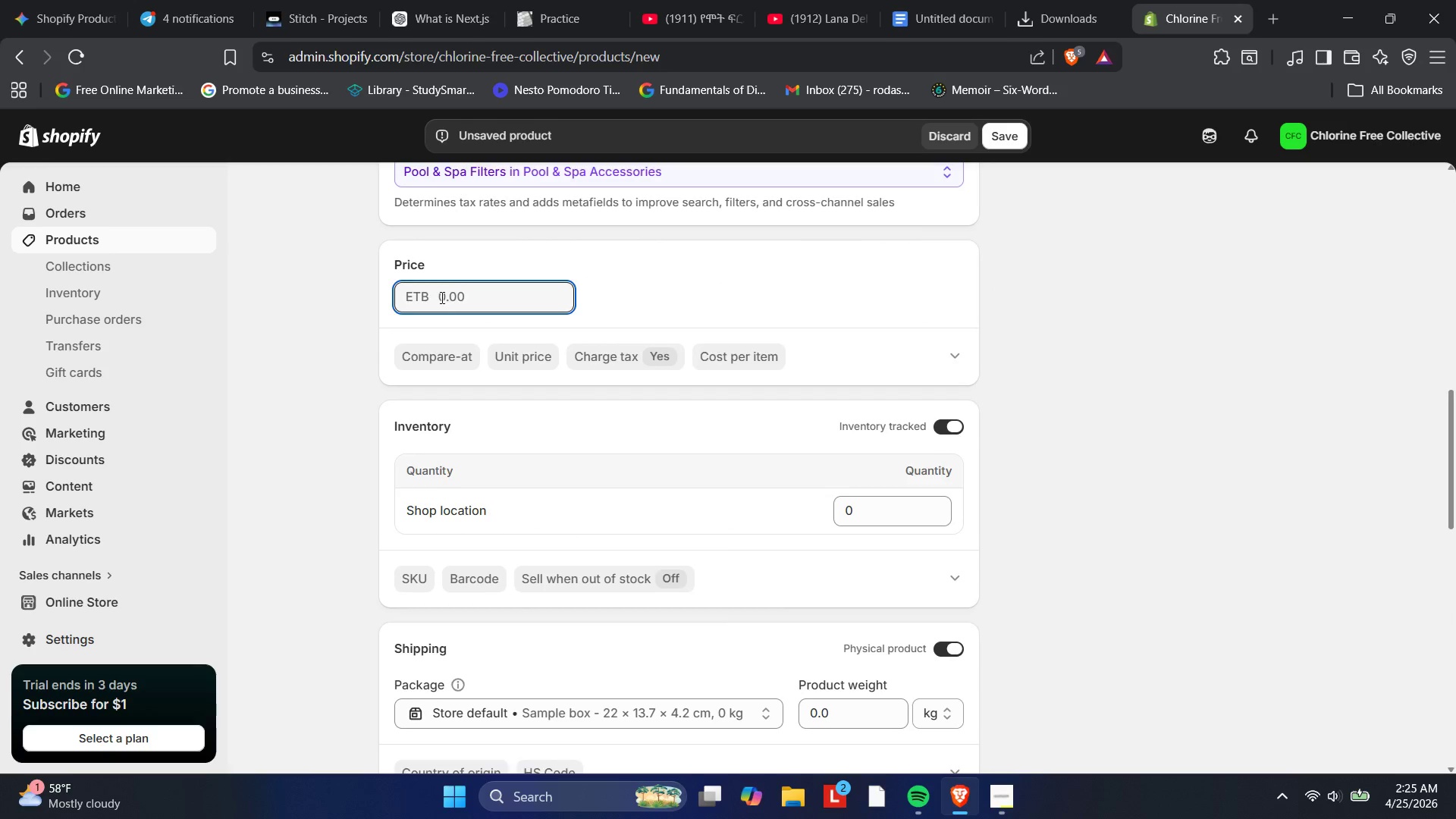 
scroll: coordinate [441, 297], scroll_direction: up, amount: 6.0
 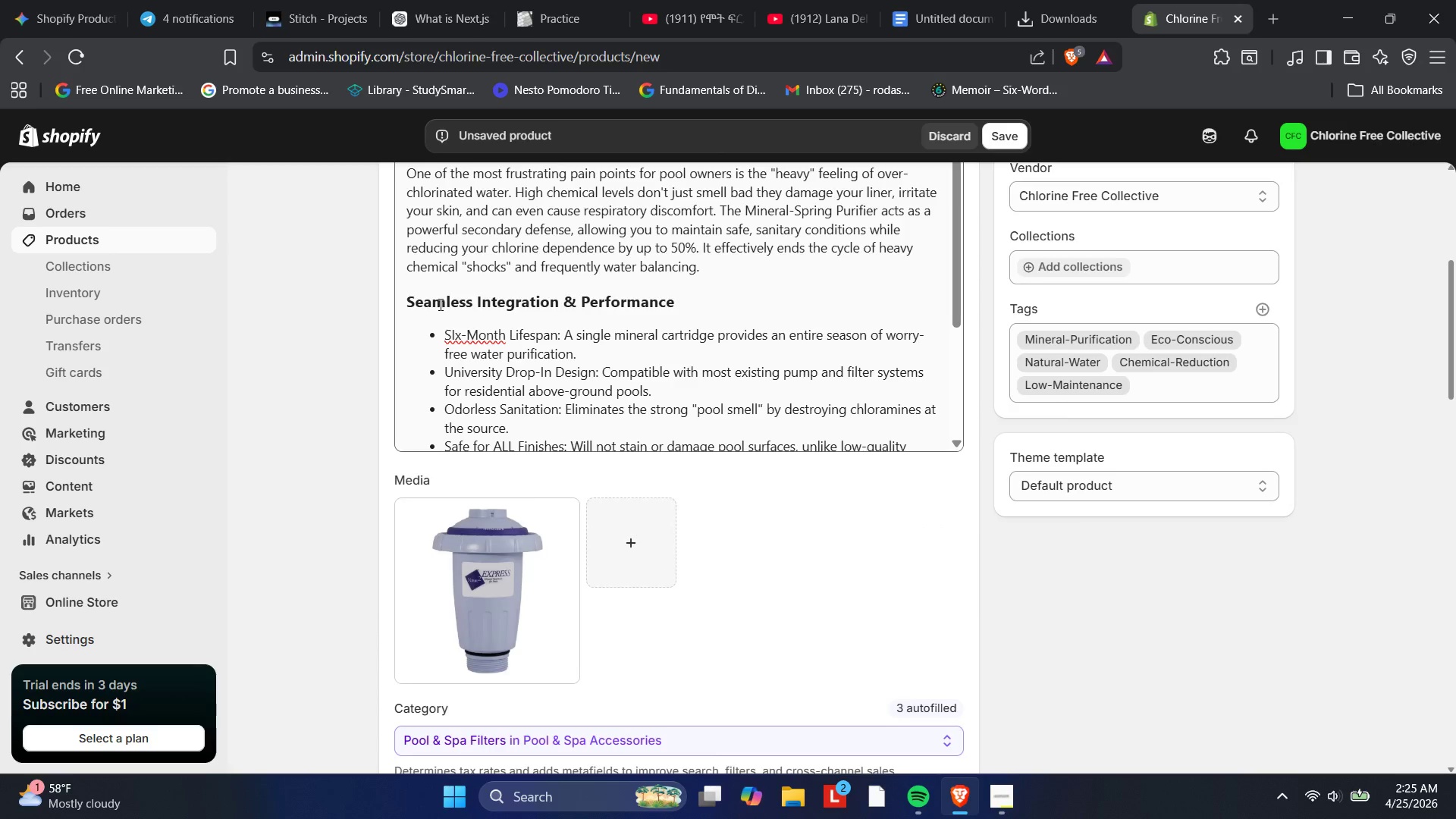 
scroll: coordinate [642, 603], scroll_direction: down, amount: 6.0
 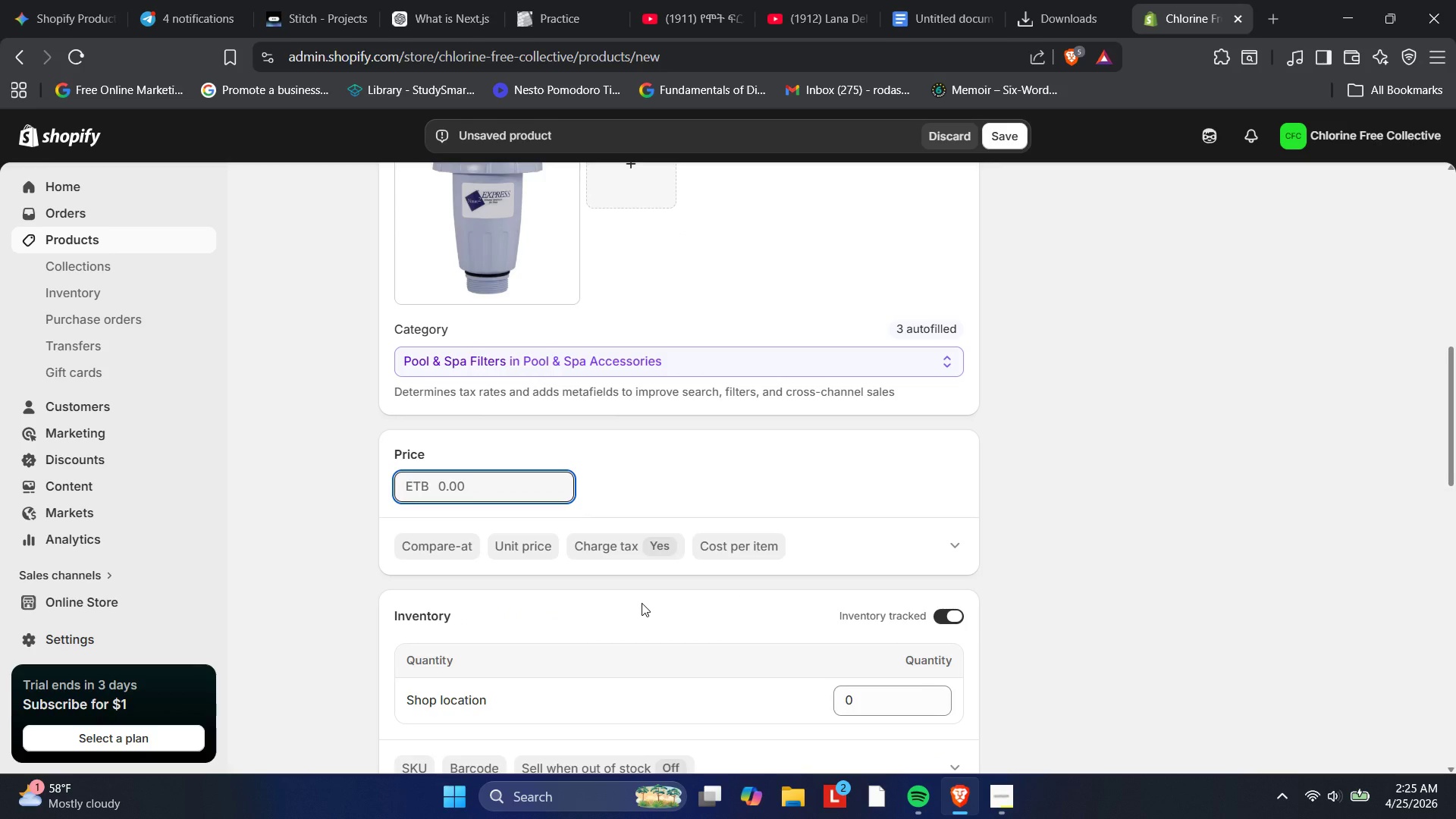 
key(Numpad8)
 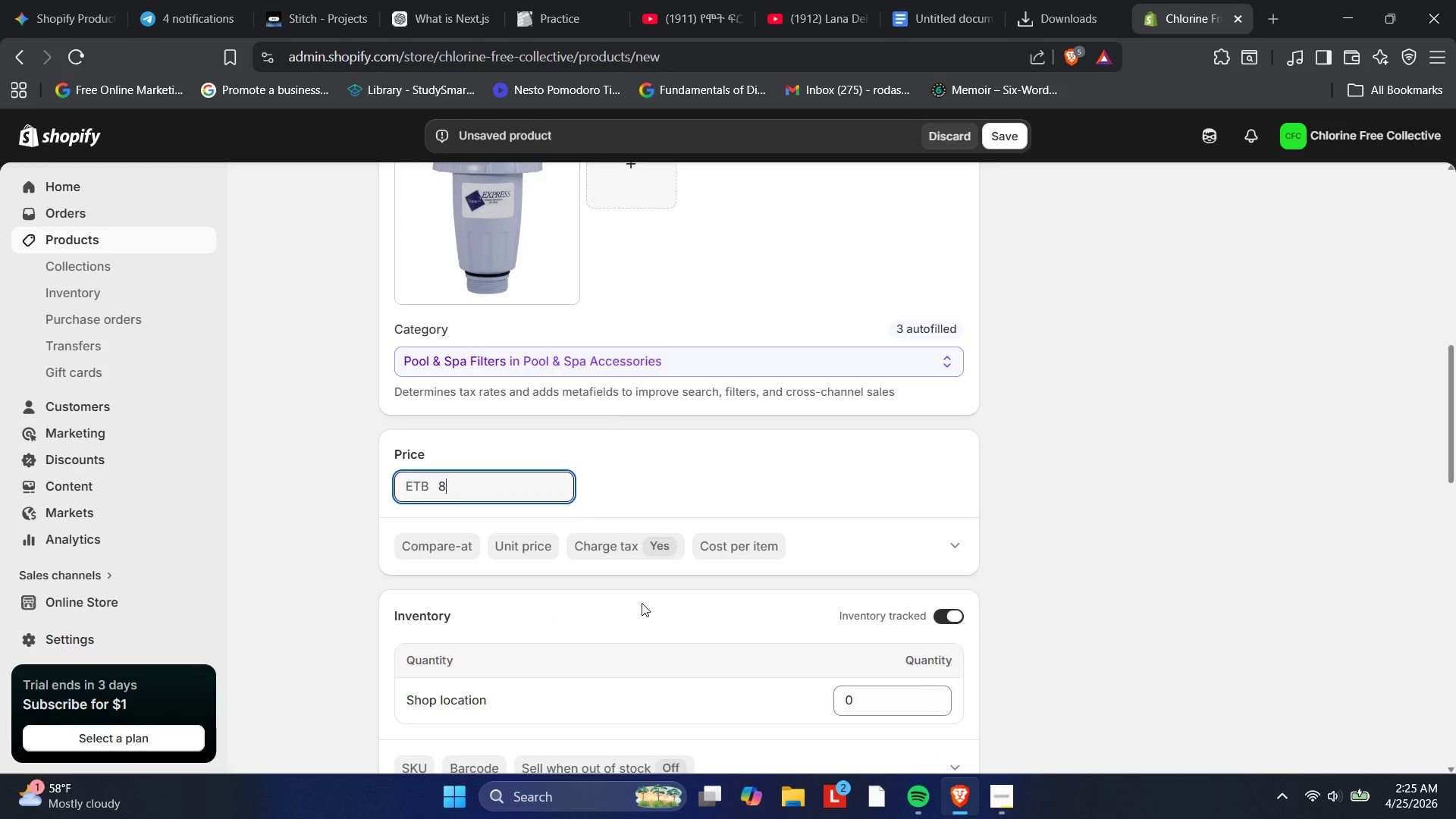 
key(Numpad9)
 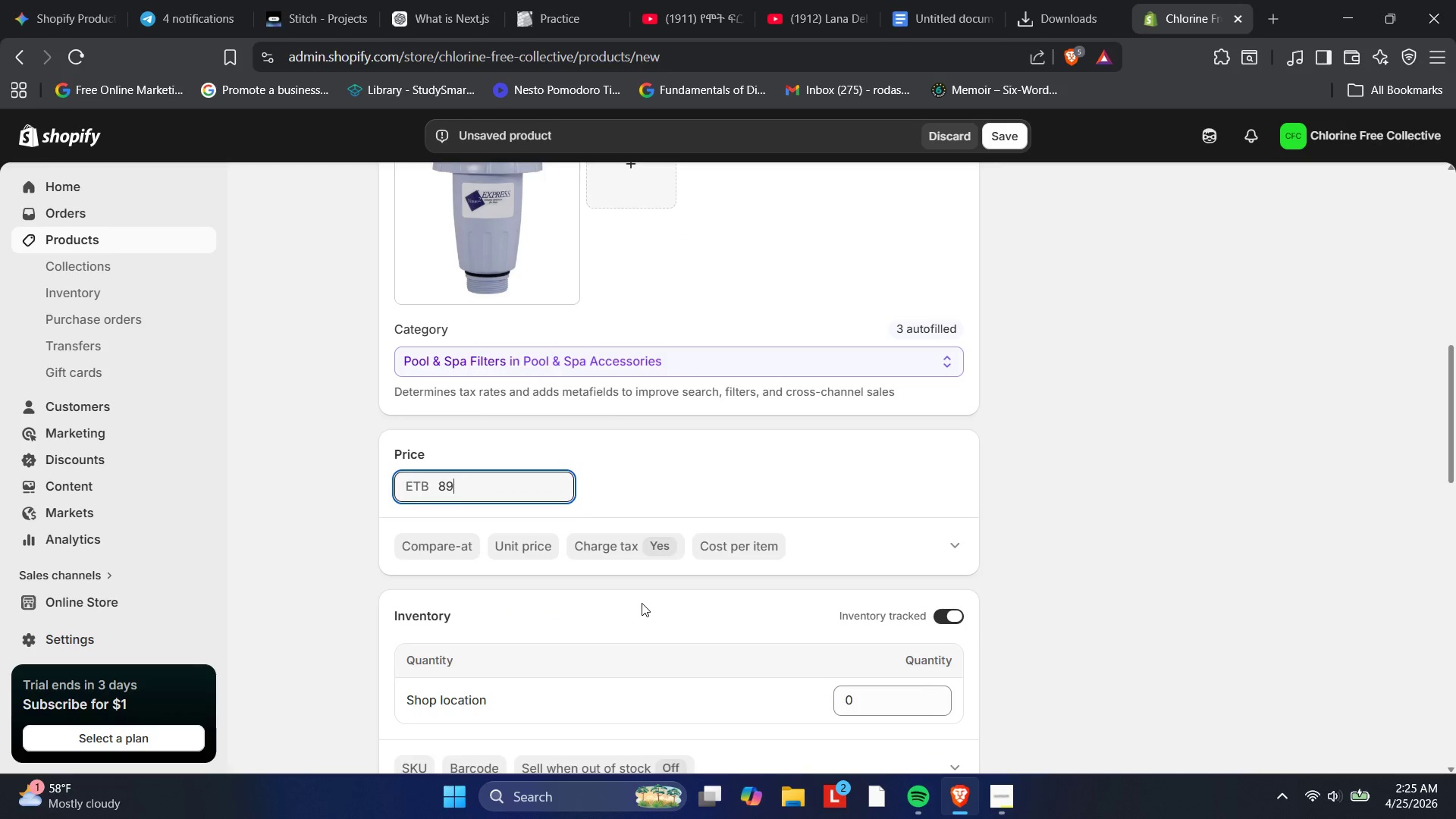 
key(Numpad0)
 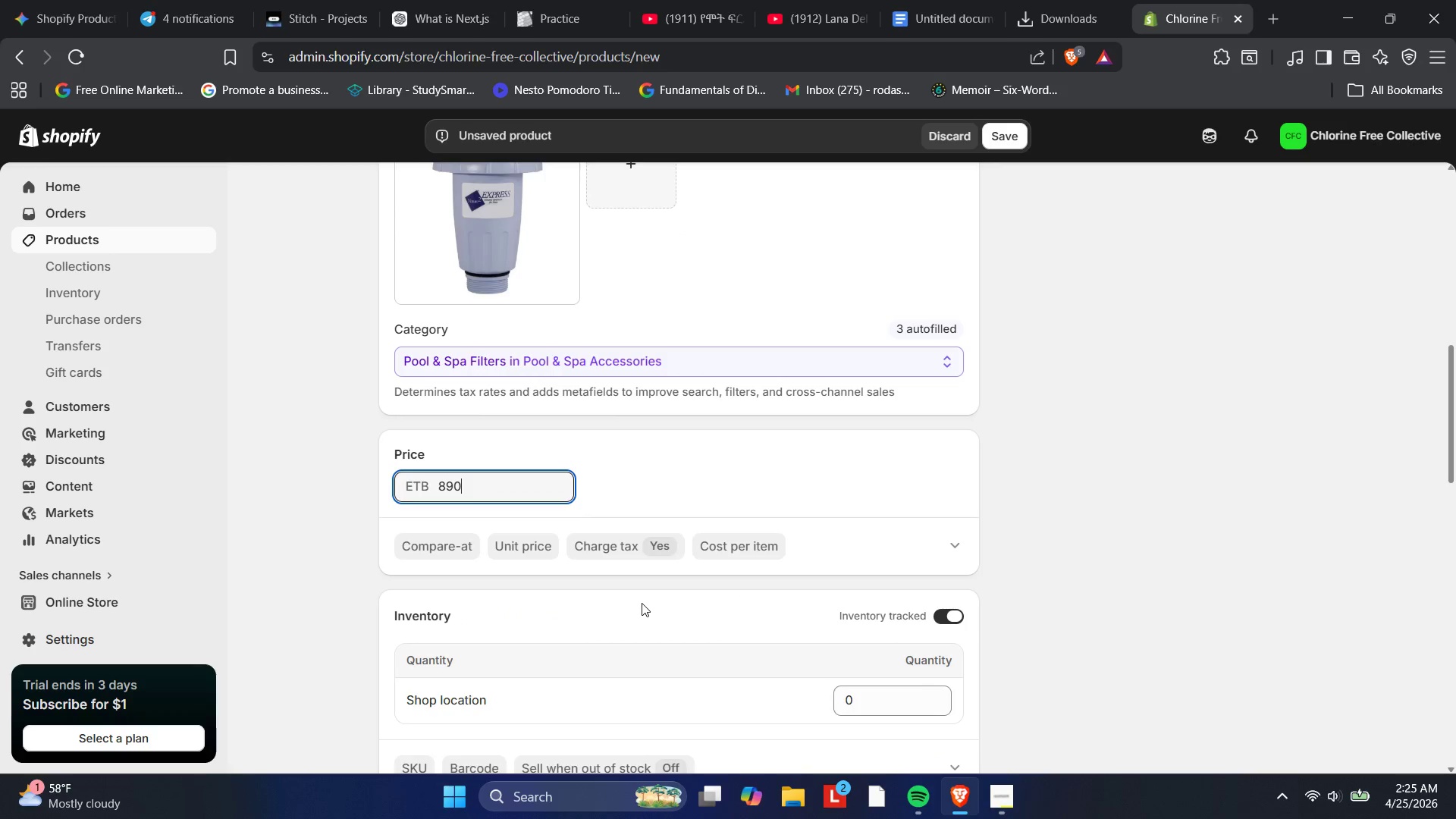 
key(Numpad0)
 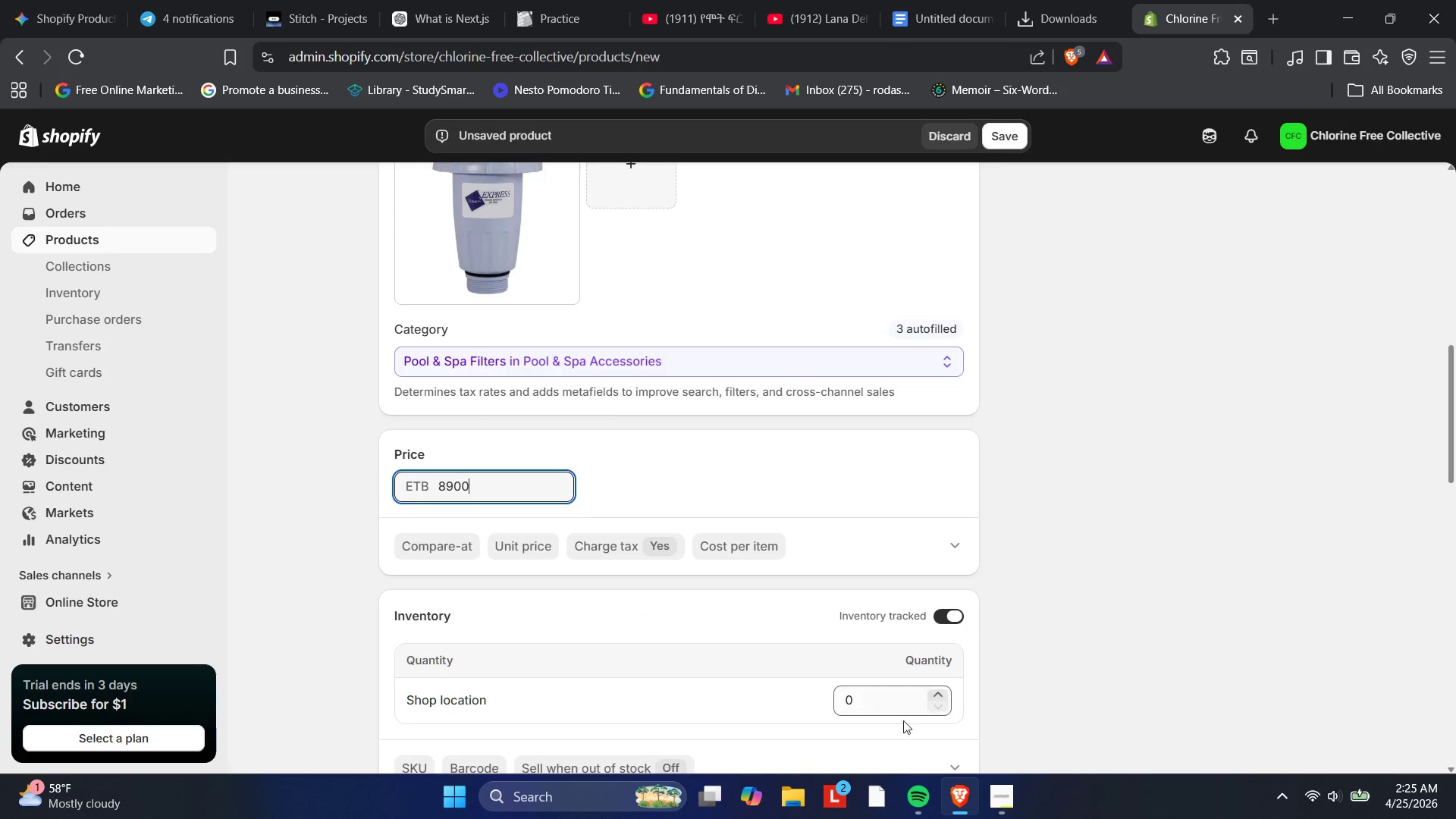 
left_click([908, 709])
 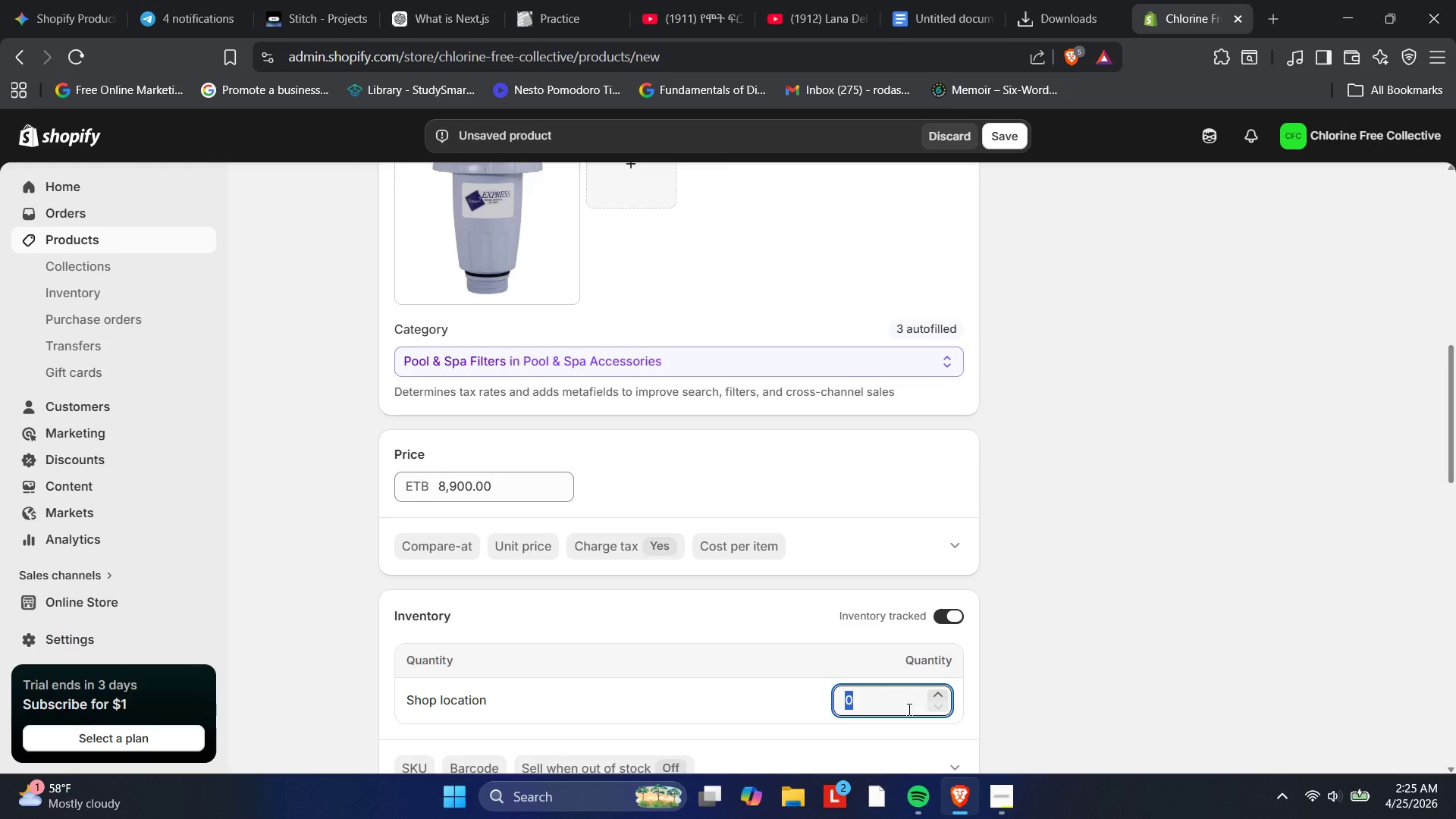 
key(Numpad1)
 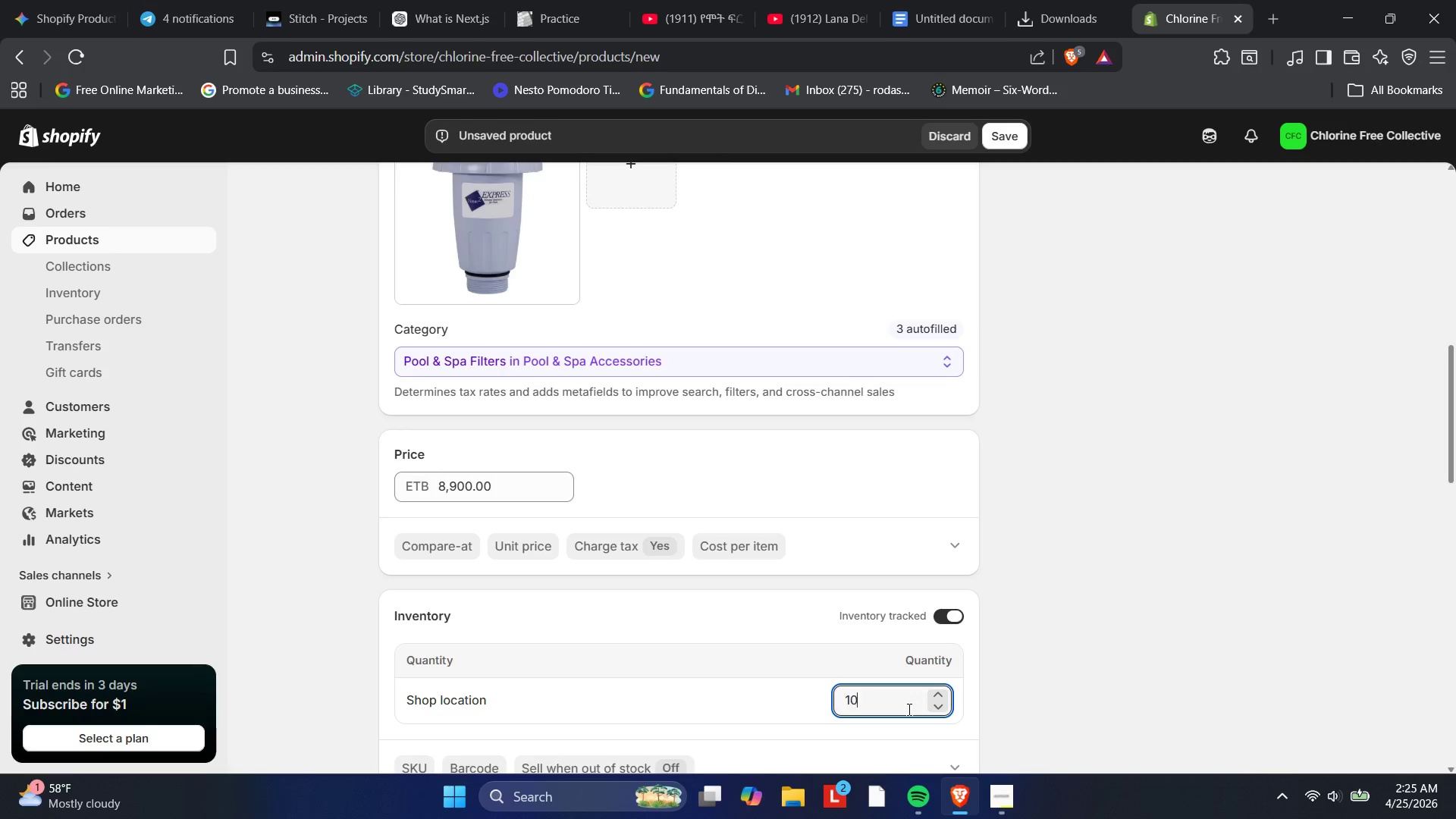 
key(Numpad0)
 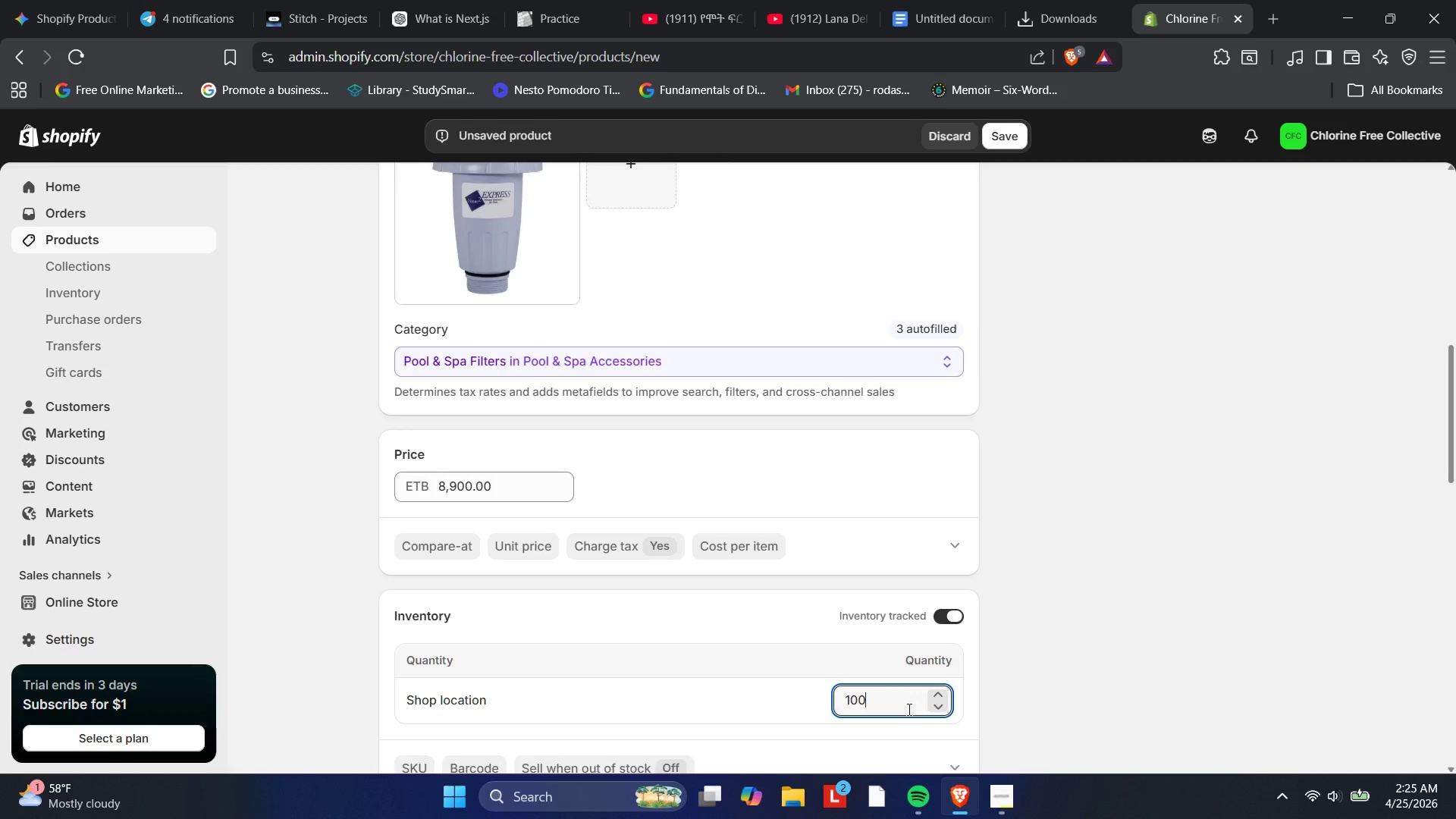 
key(Numpad0)
 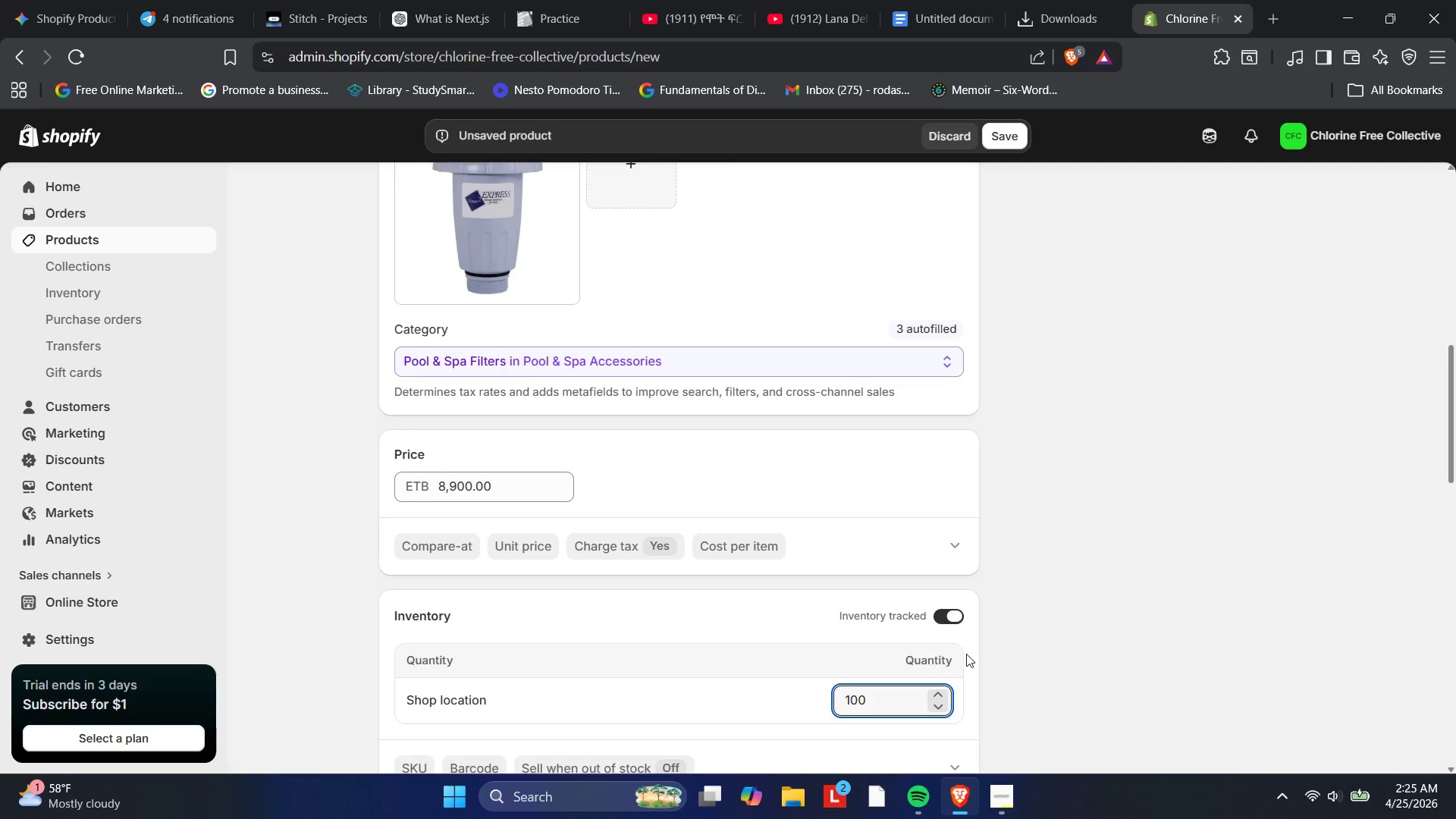 
left_click([1005, 639])
 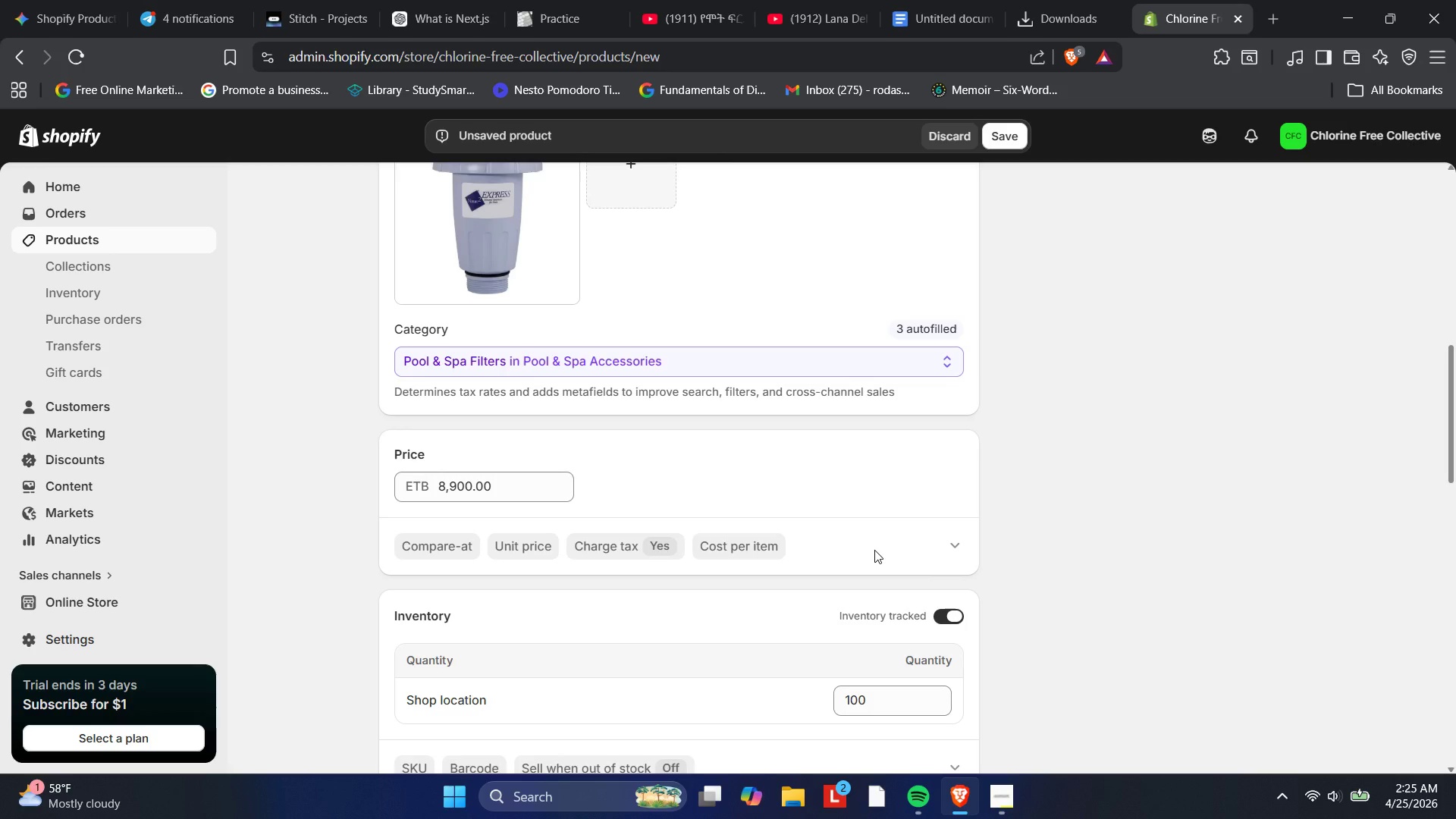 
key(PlayPause)
 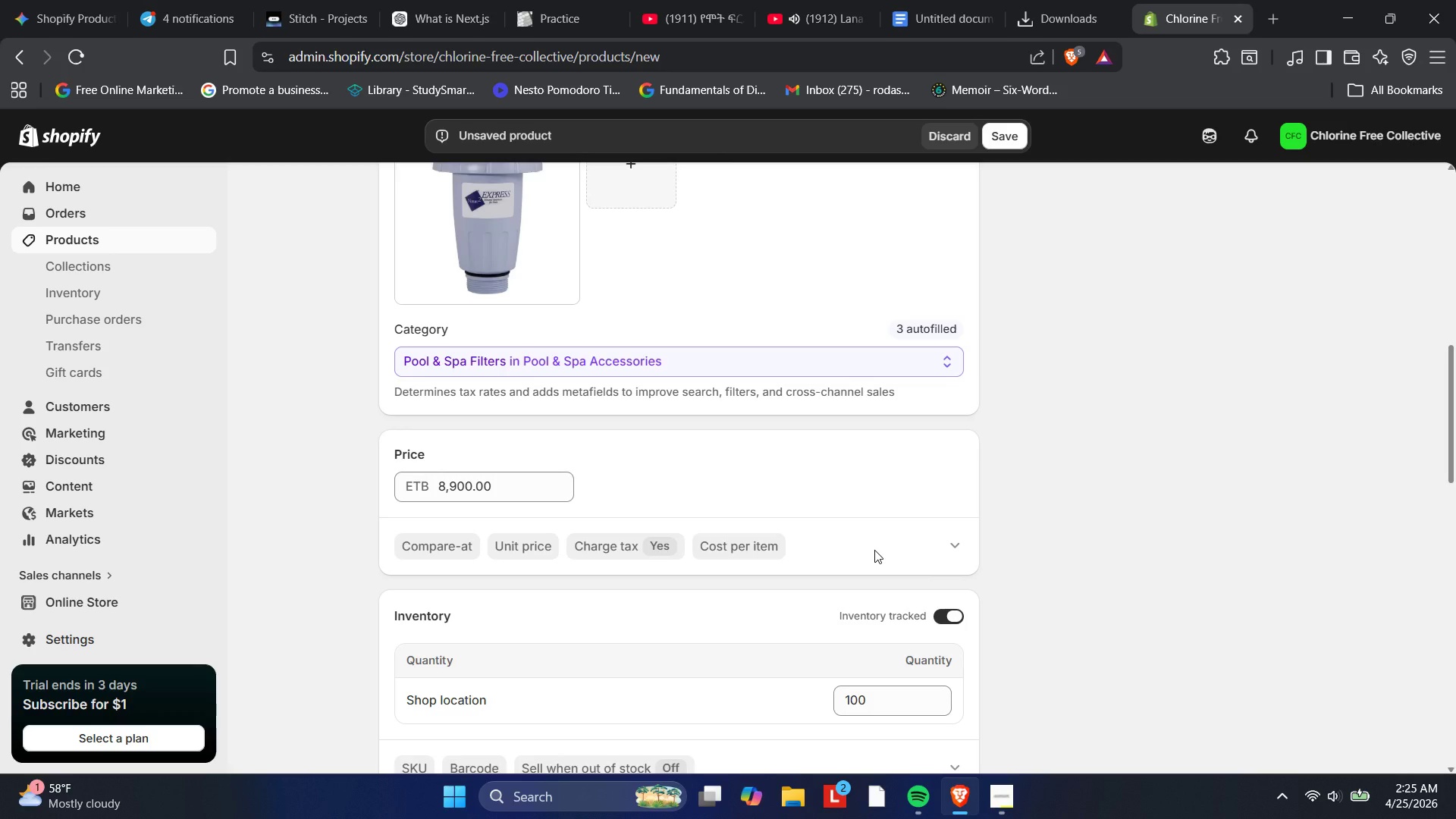 
scroll: coordinate [755, 449], scroll_direction: down, amount: 3.0
 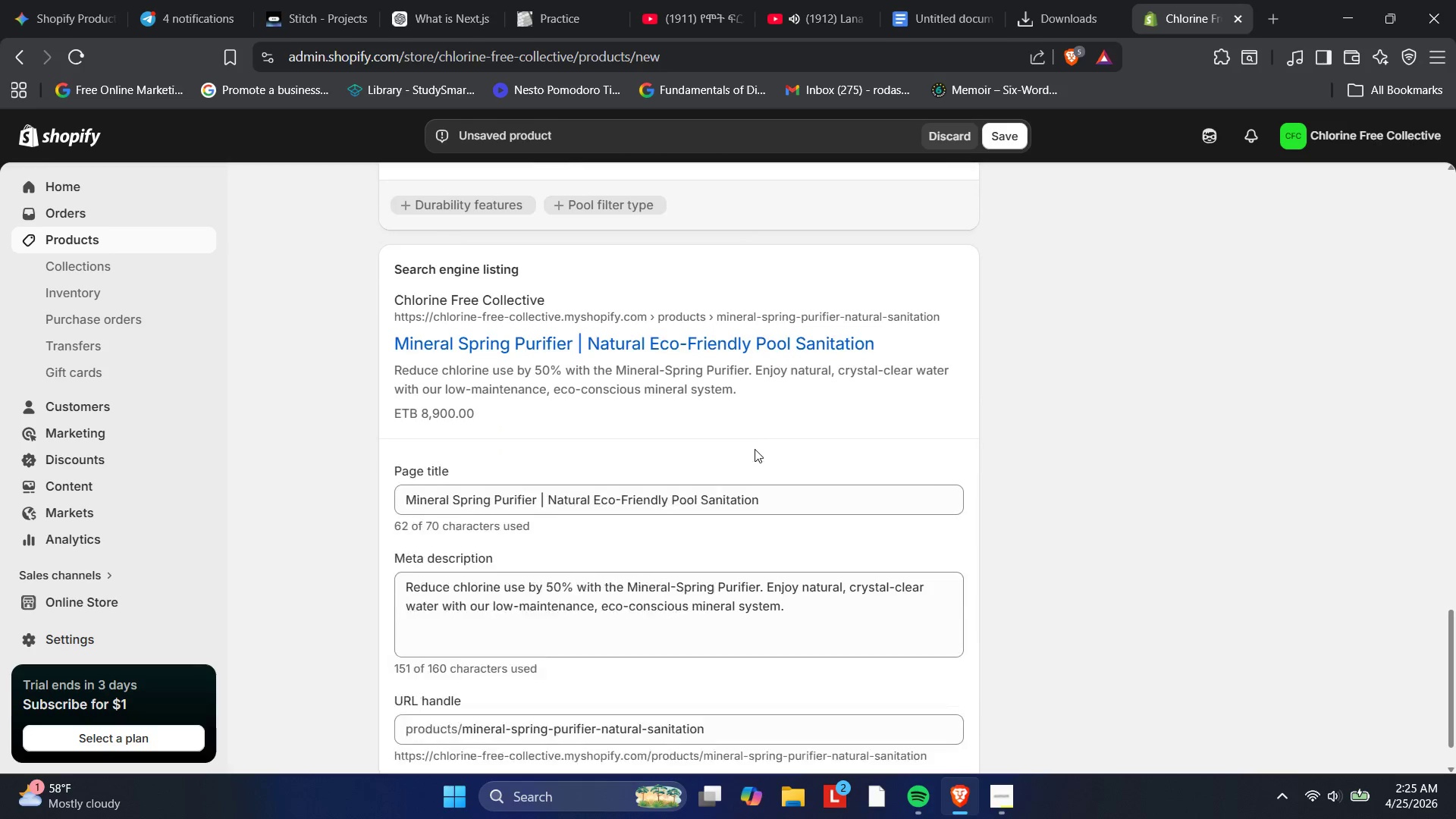 
scroll: coordinate [755, 449], scroll_direction: up, amount: 13.0
 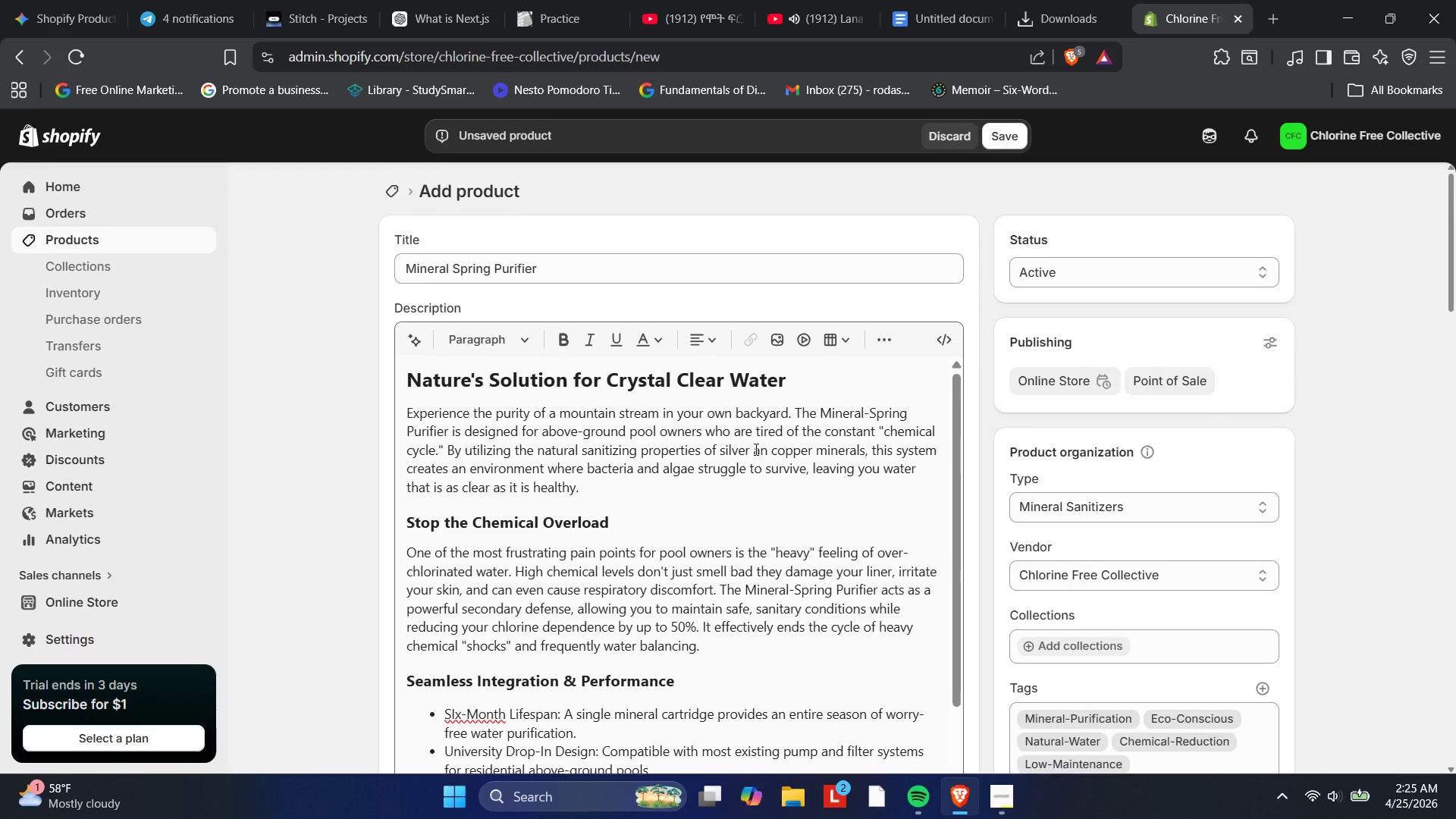 
left_click([1009, 142])
 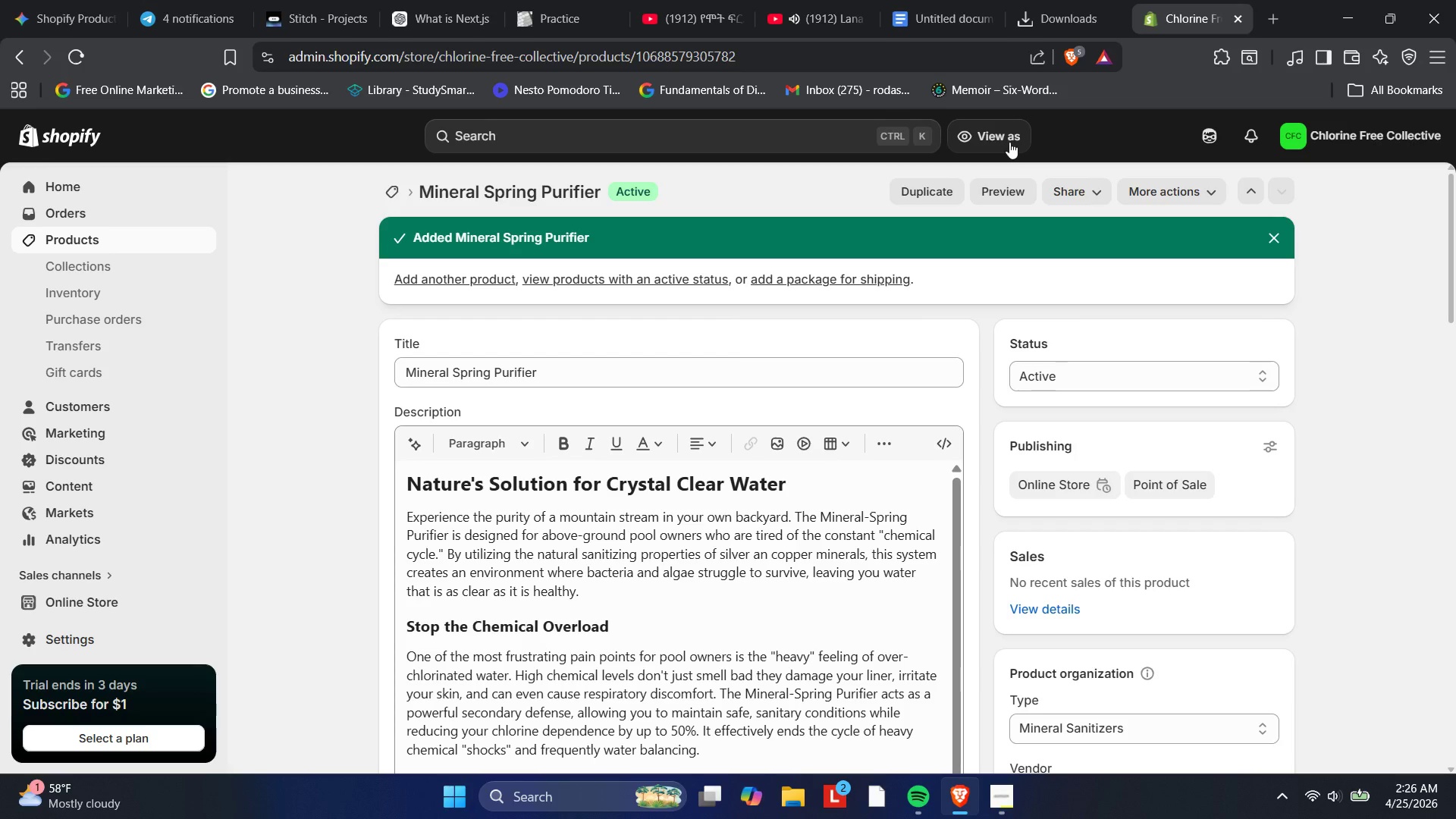 
wait(25.91)
 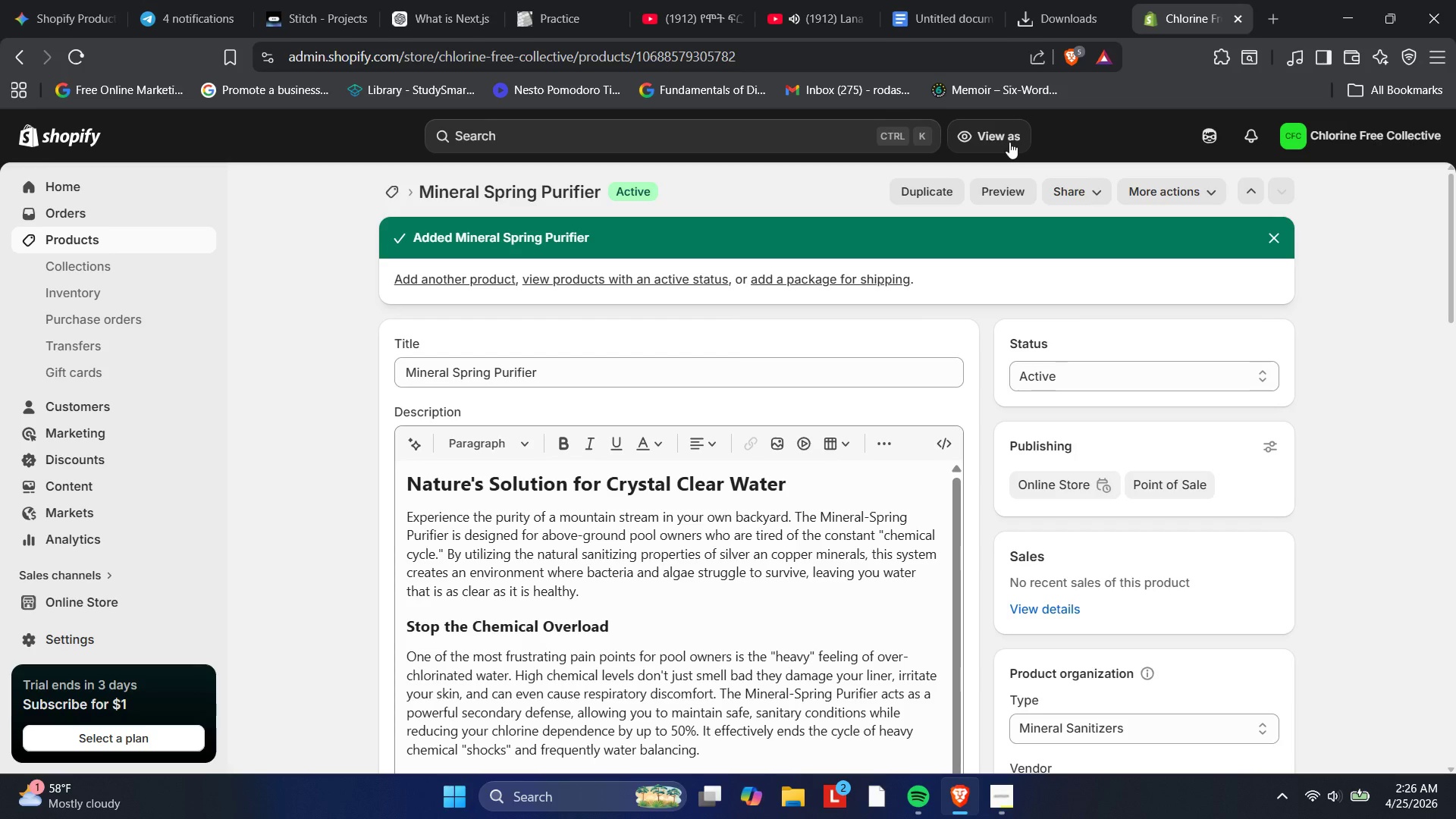 
left_click([973, 147])
 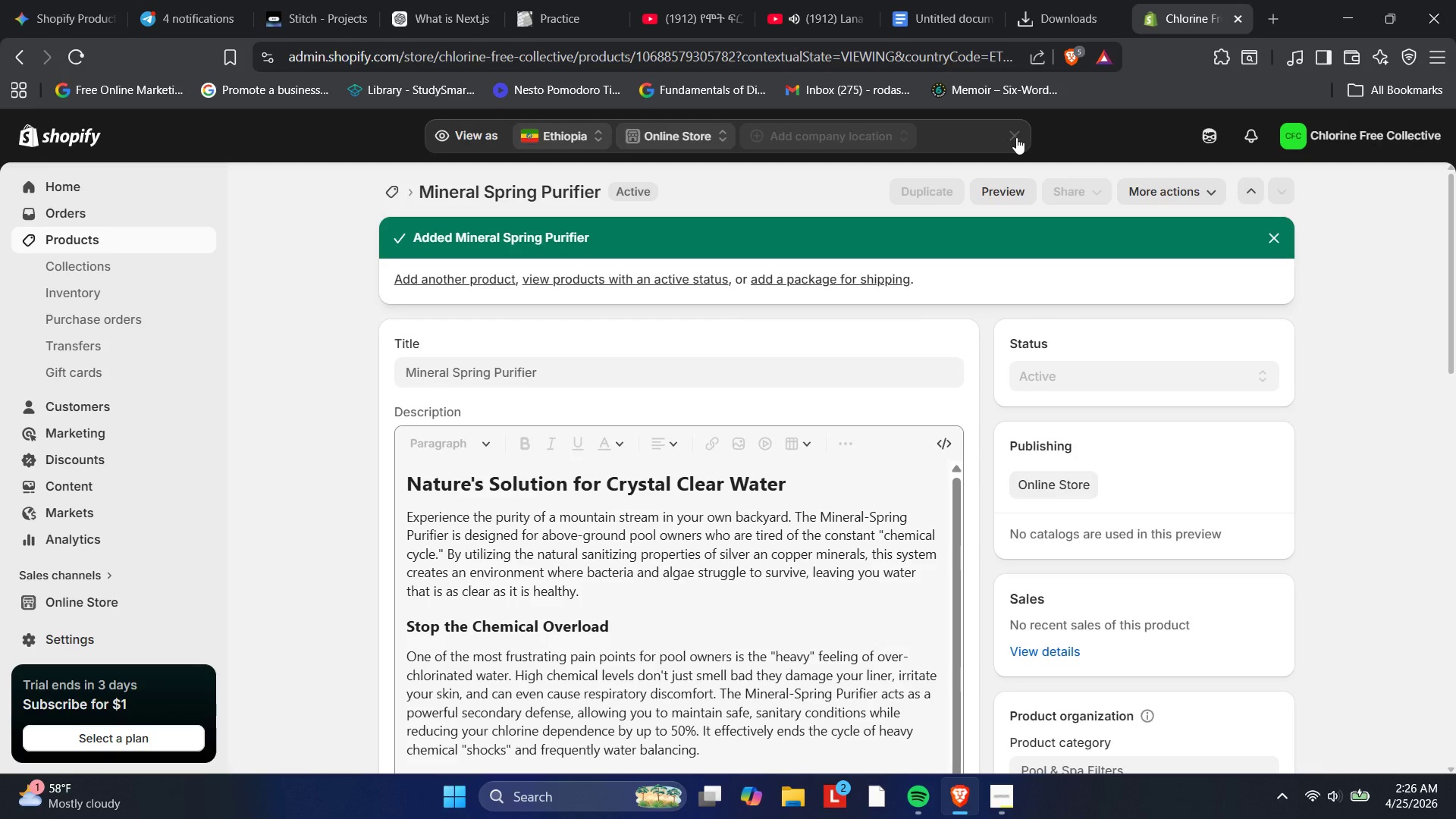 
left_click([1016, 137])
 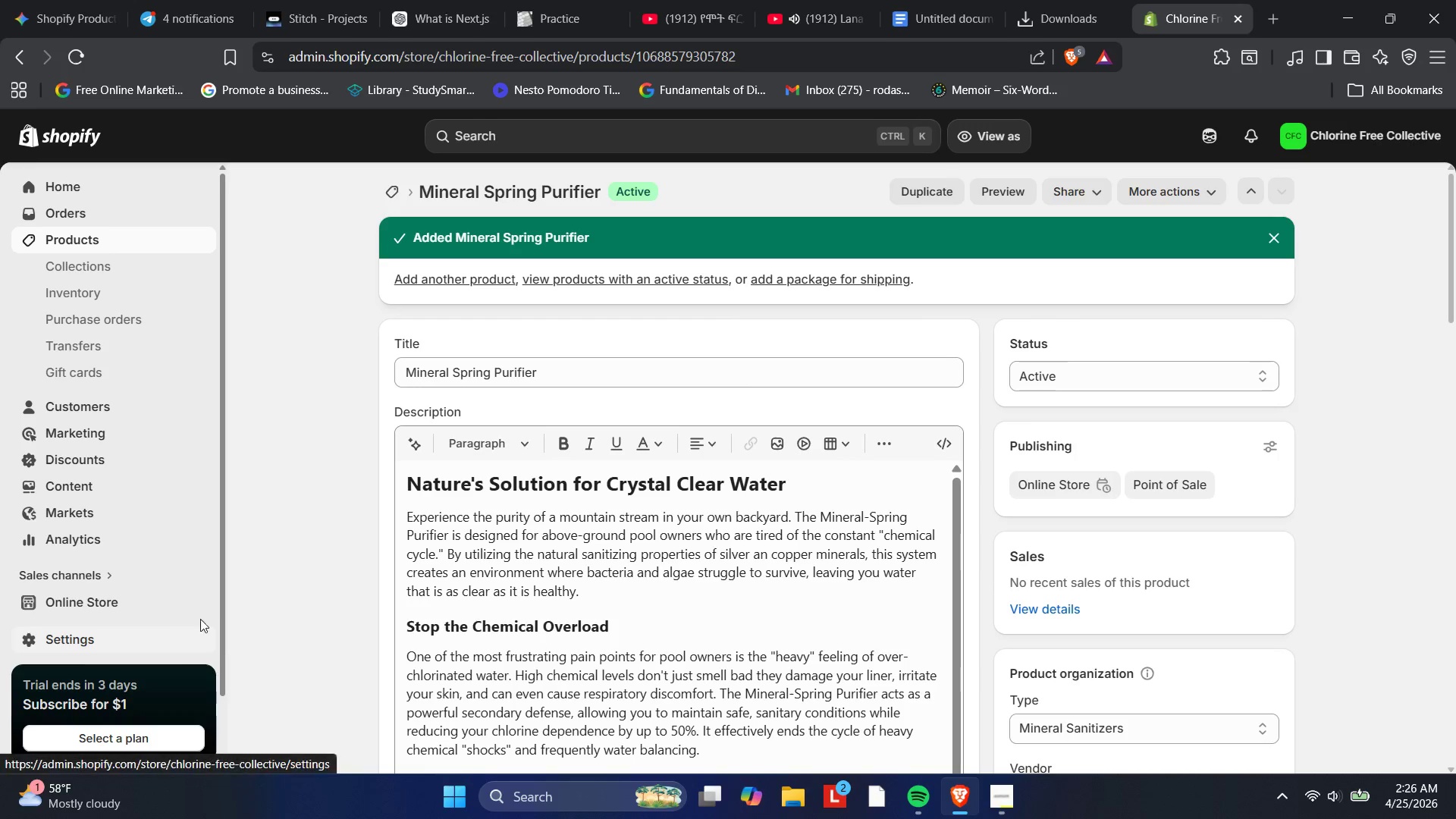 
left_click([203, 597])
 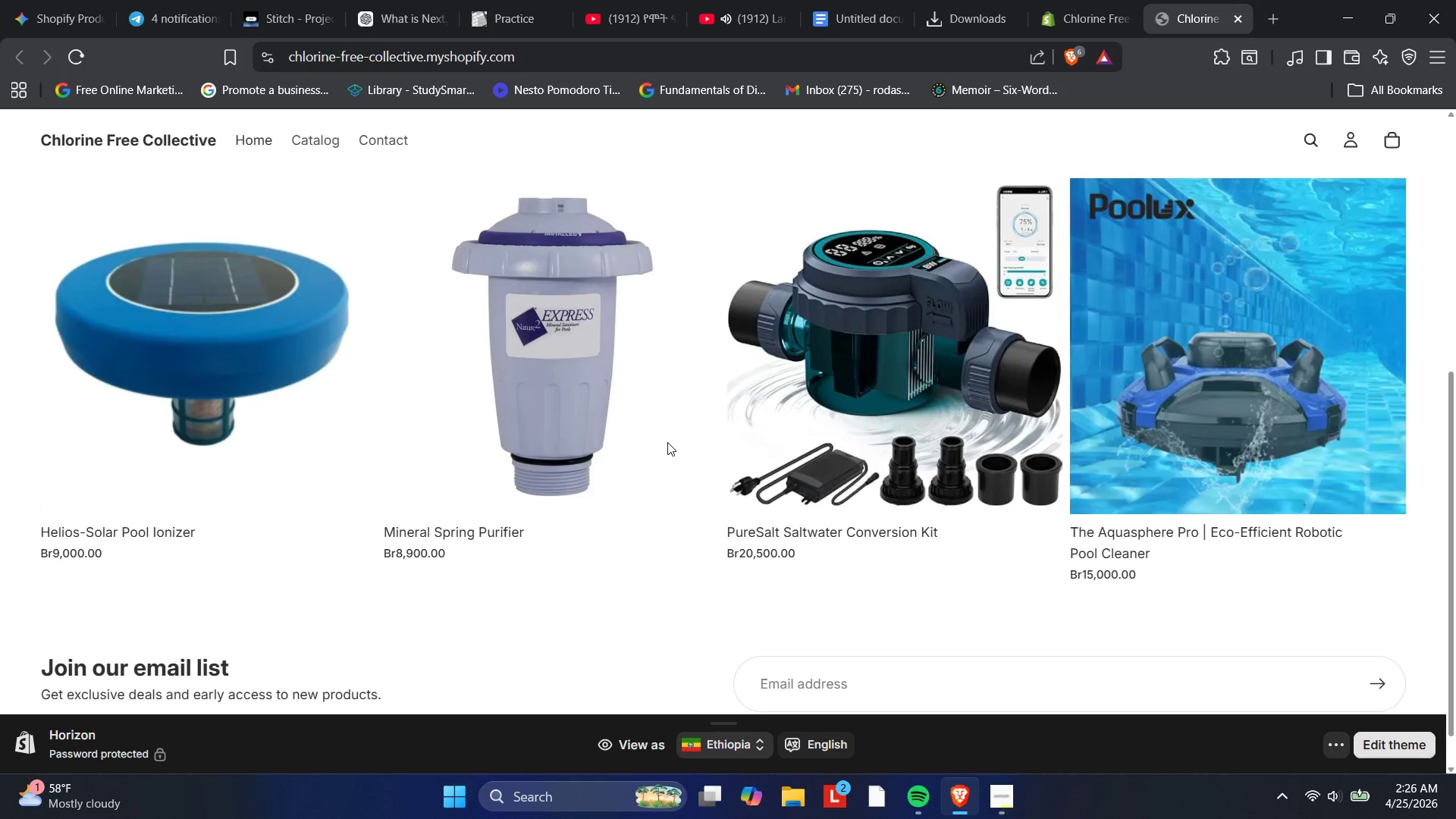 
wait(23.42)
 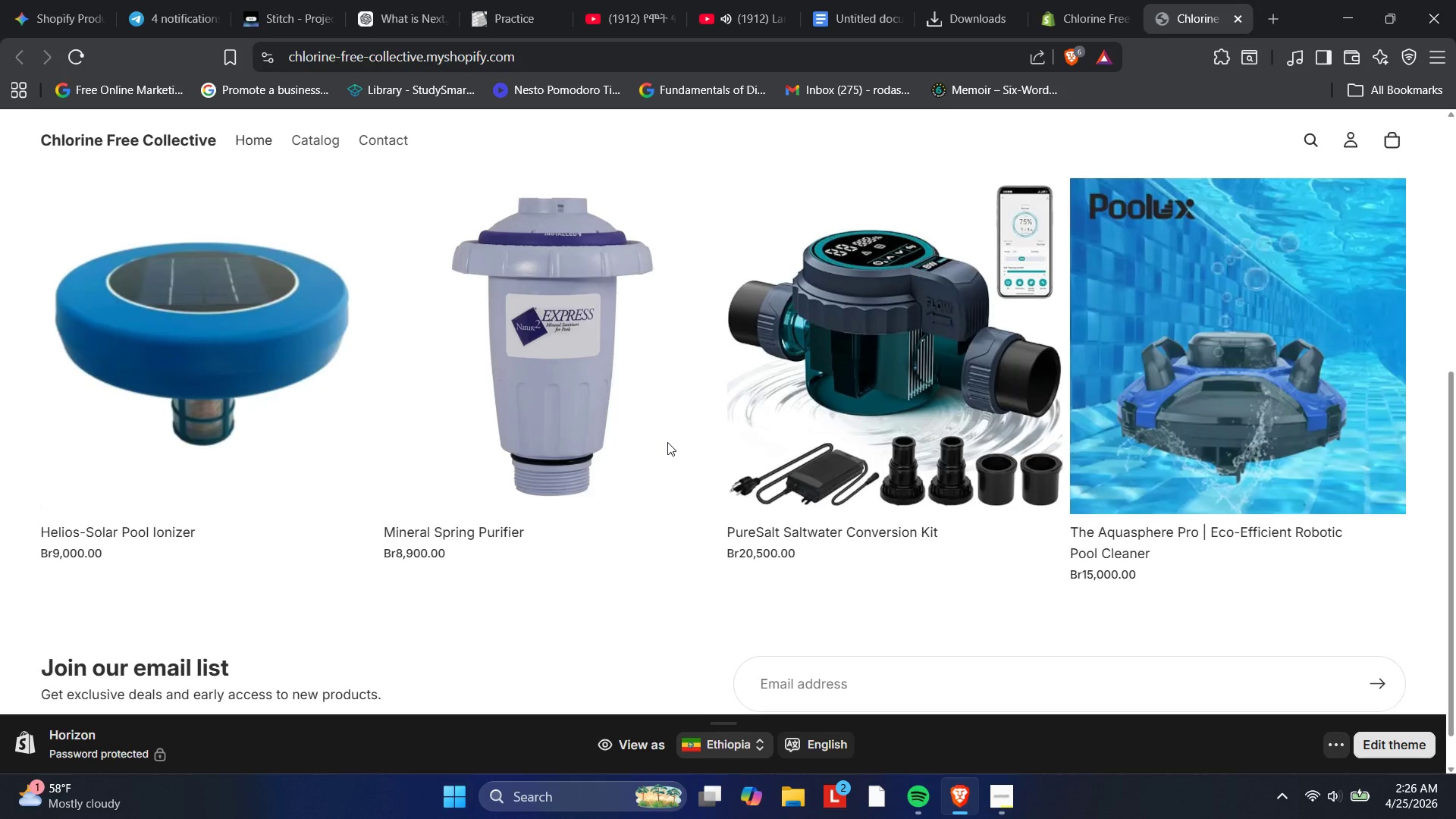 
key(PlayPause)
 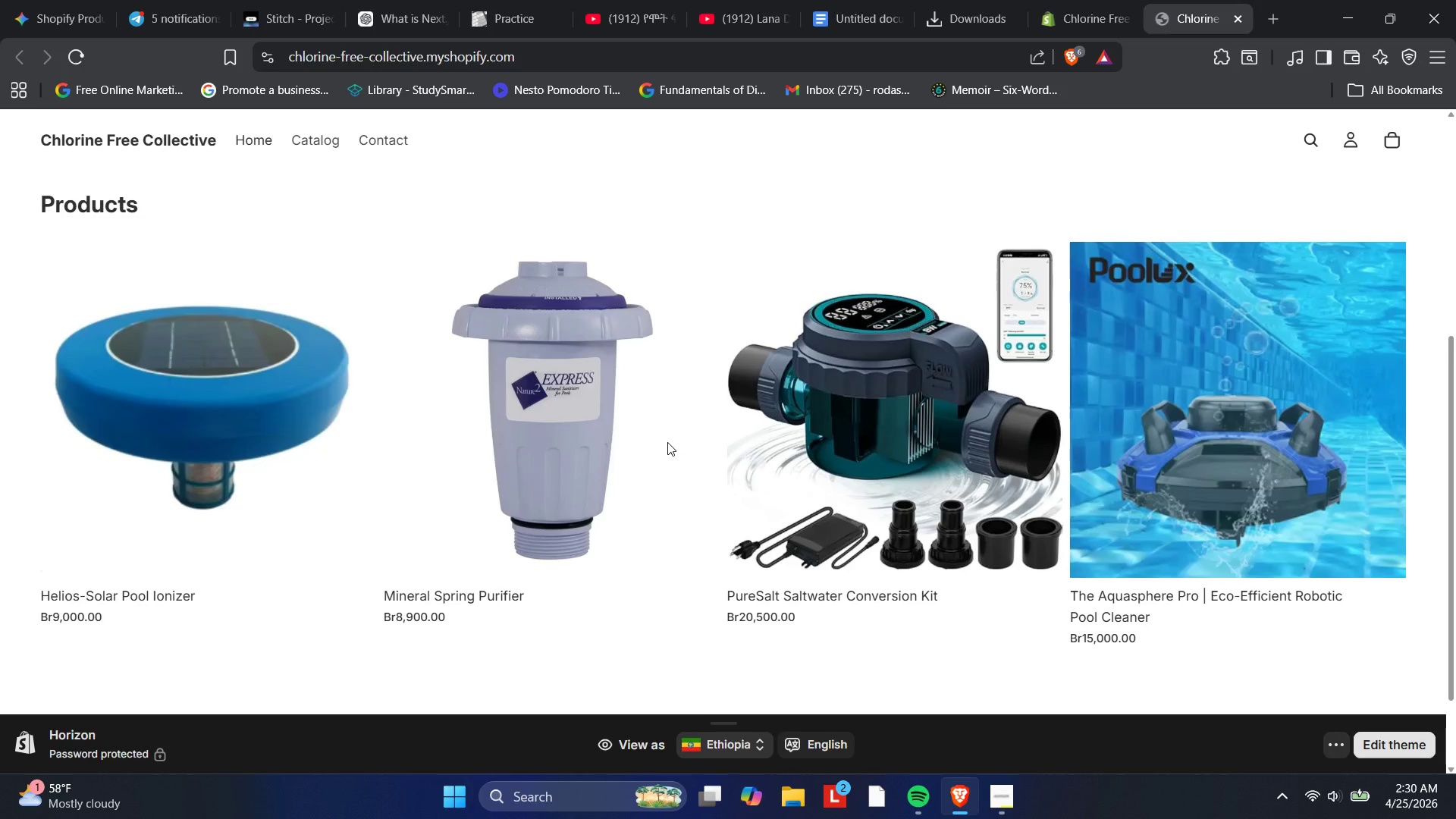 
wait(224.72)
 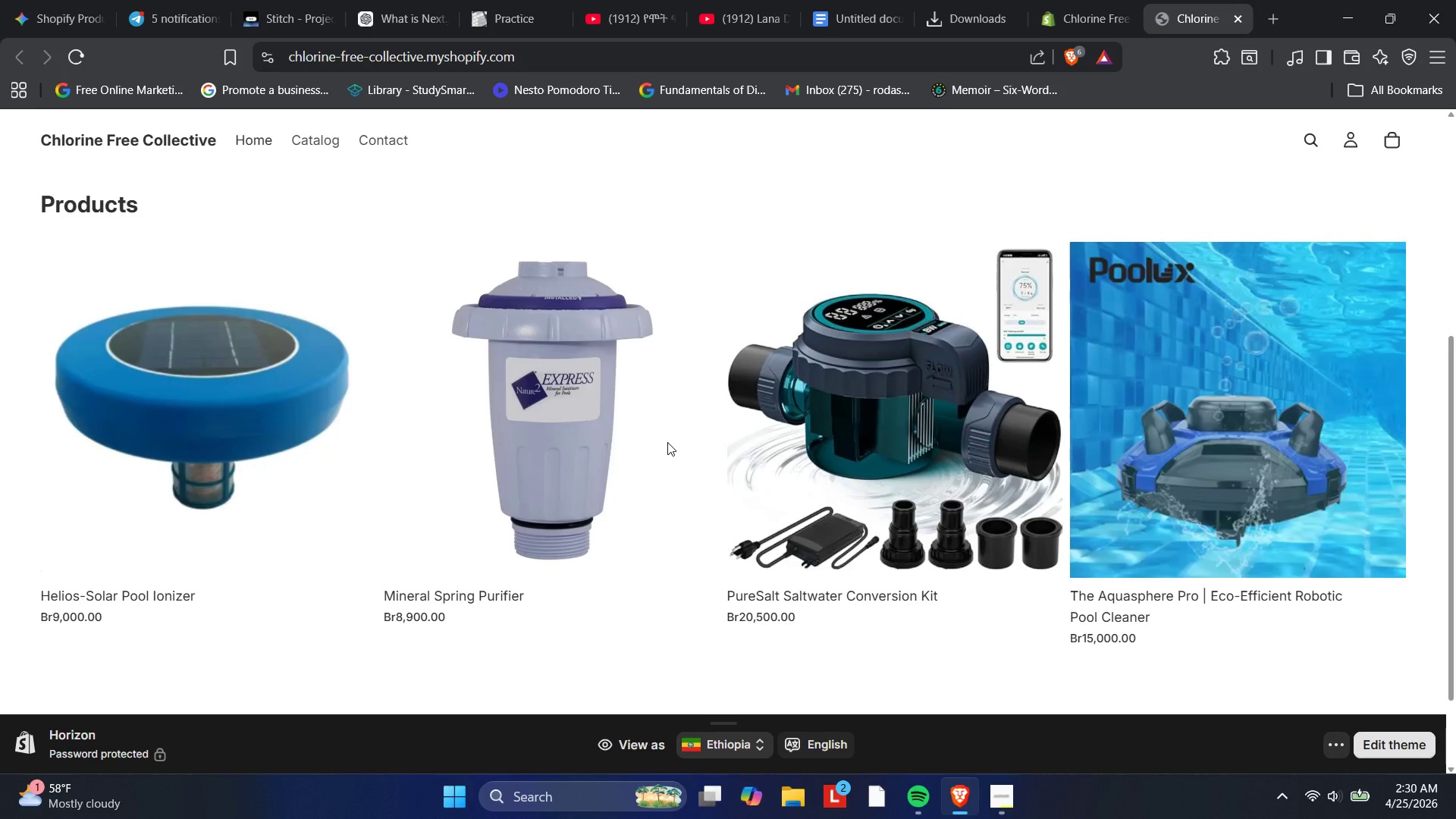 
scroll: coordinate [667, 442], scroll_direction: up, amount: 8.0
 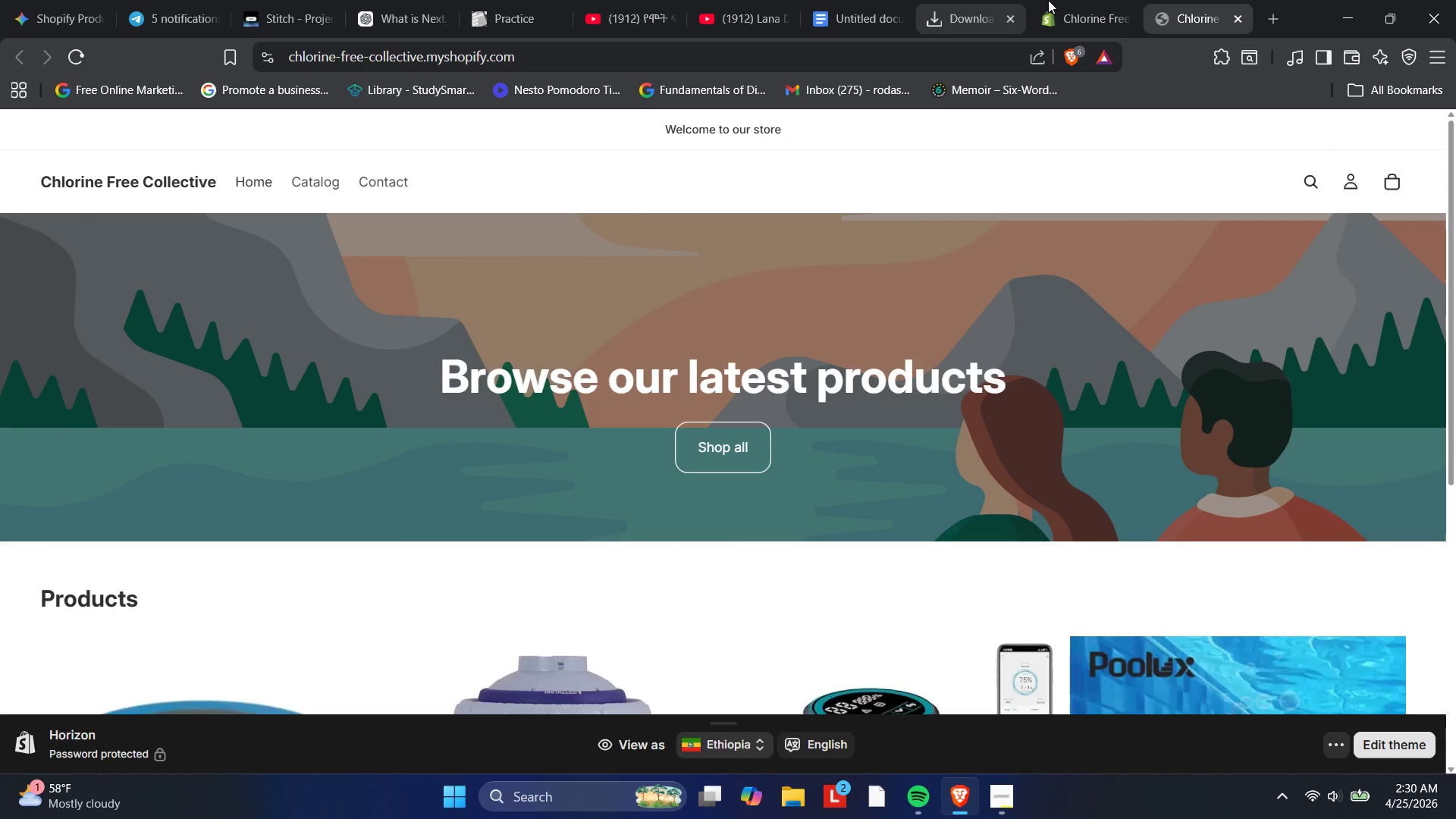 
left_click([1100, 0])
 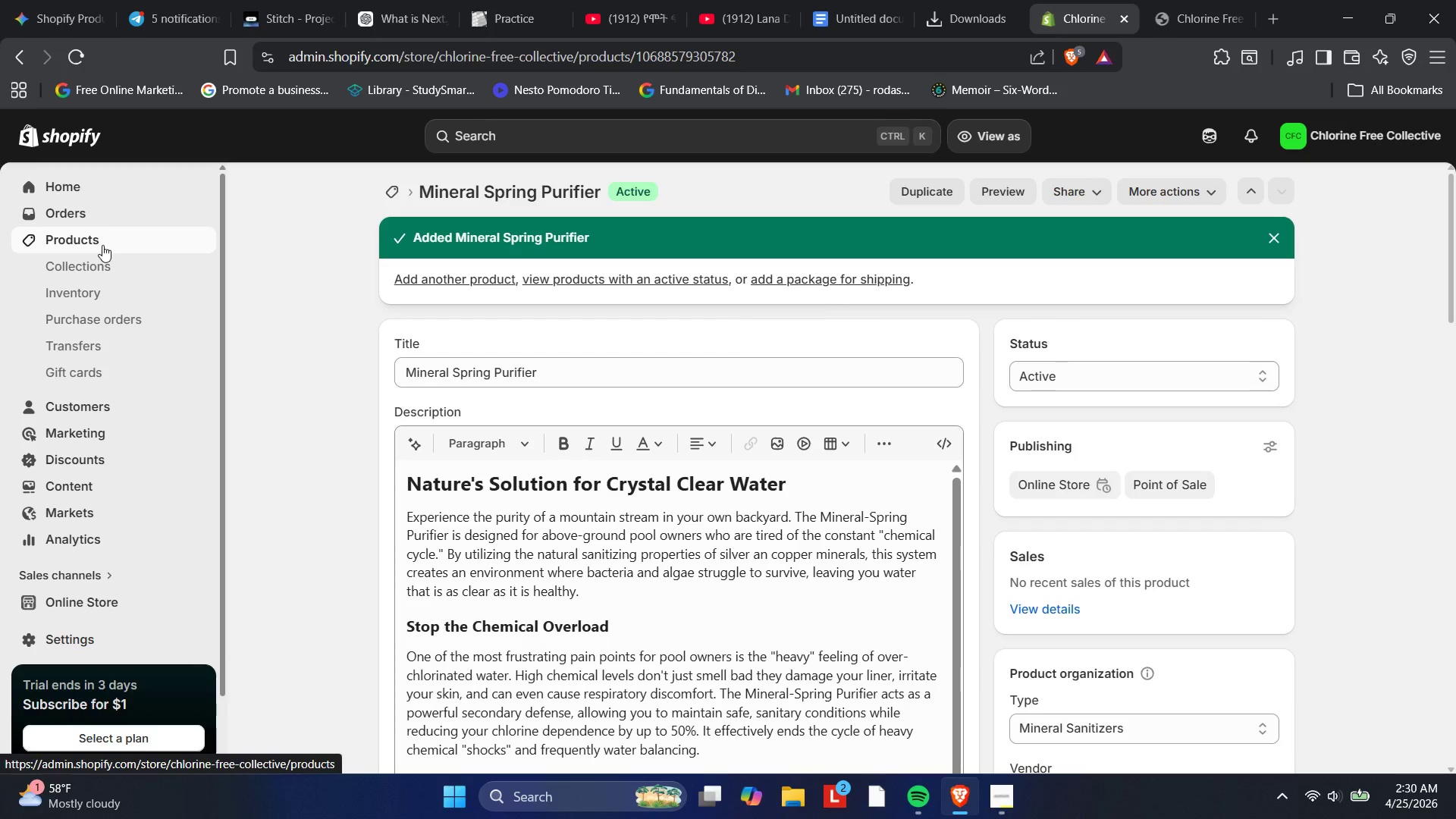 
wait(6.45)
 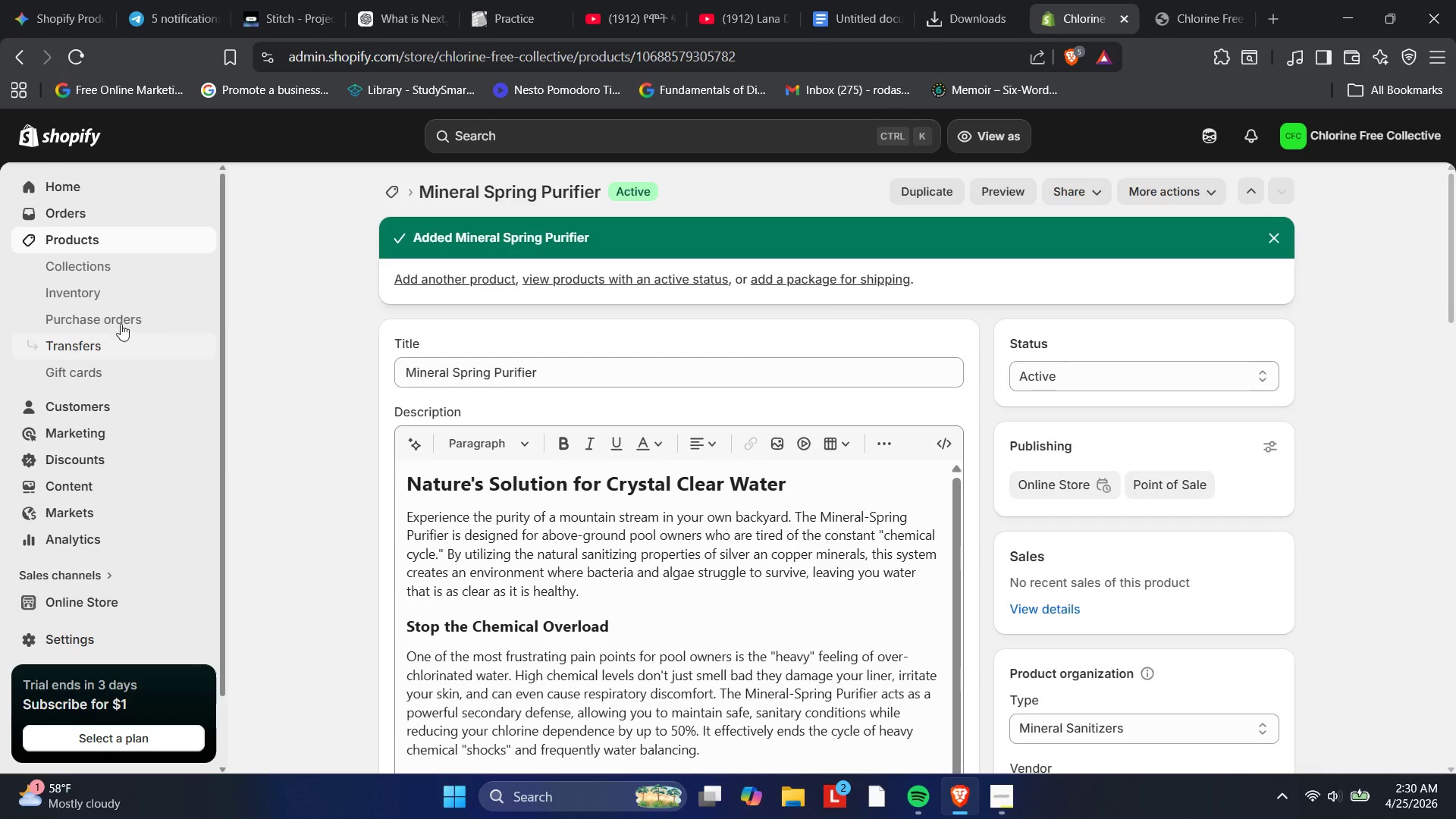 
left_click([102, 245])
 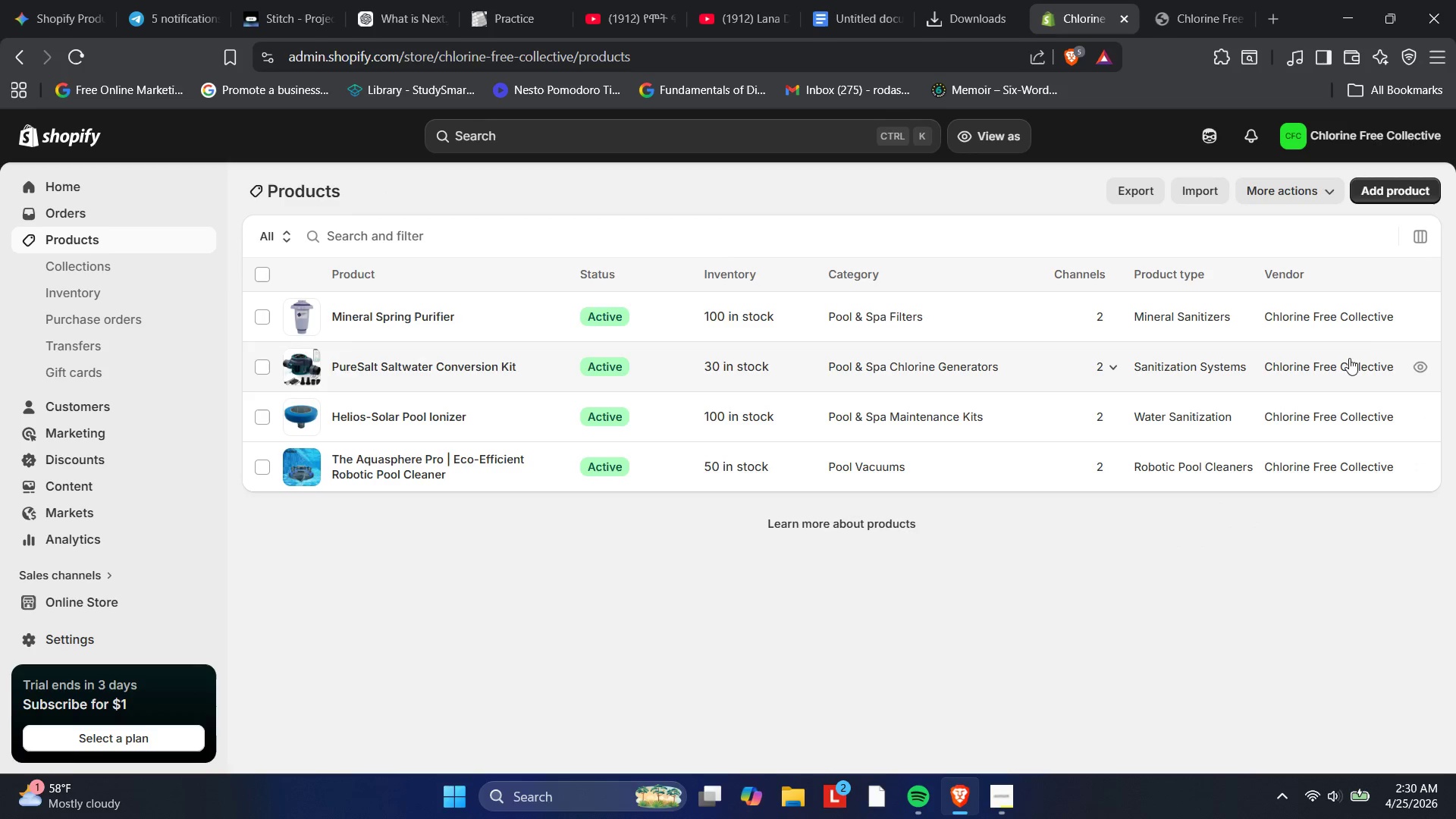 
left_click([1398, 199])
 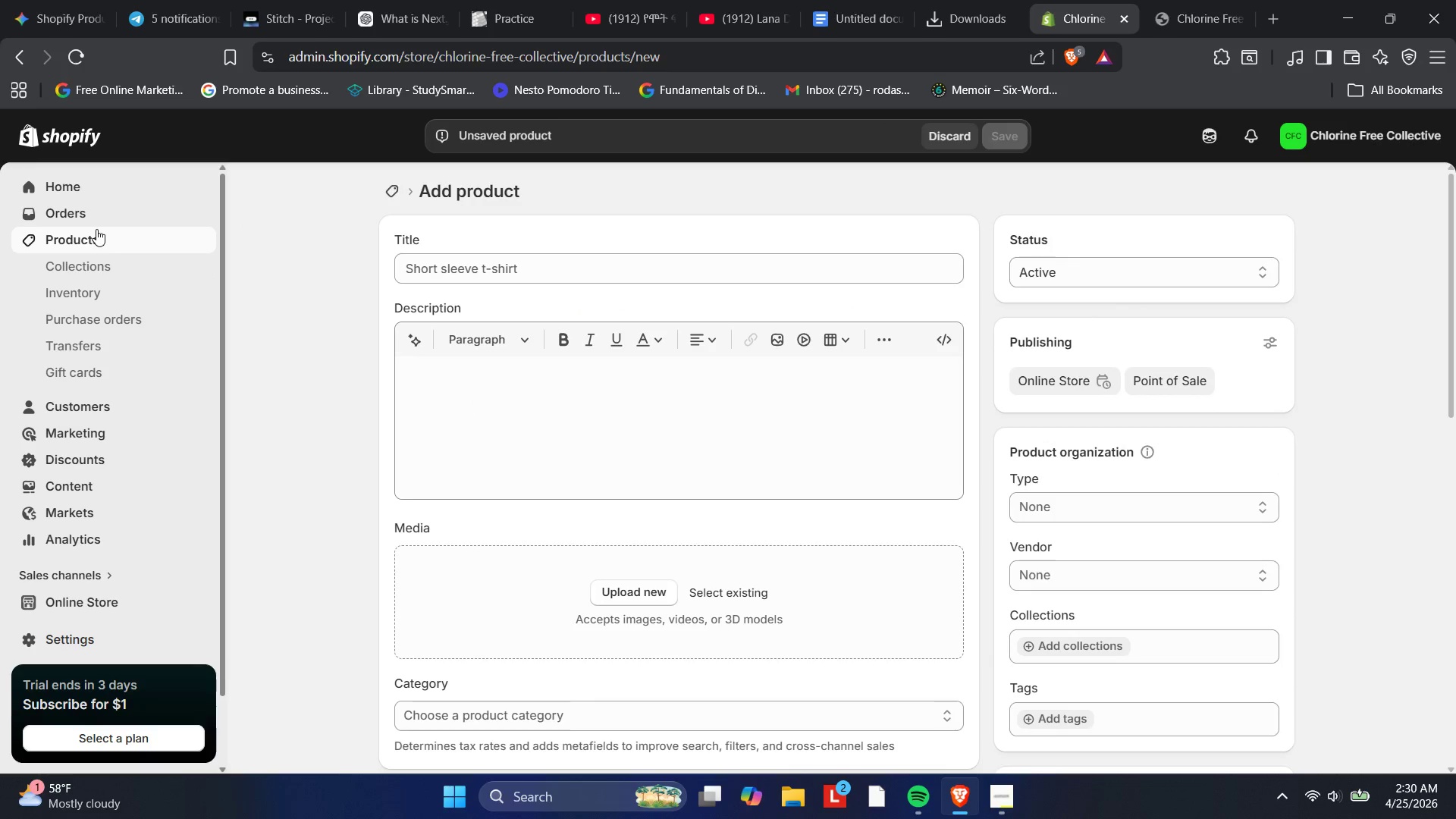 
left_click([93, 234])
 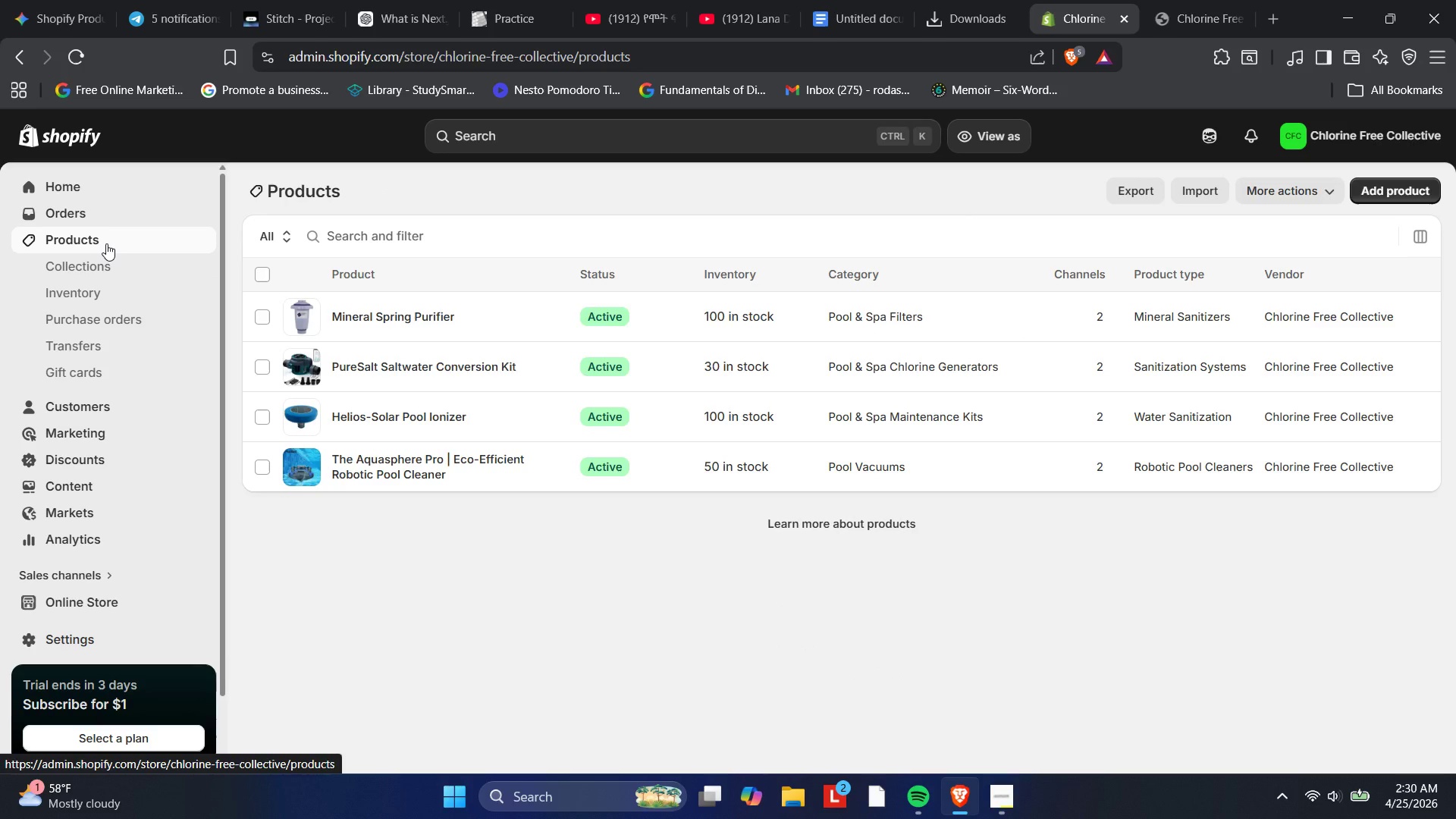 
wait(8.41)
 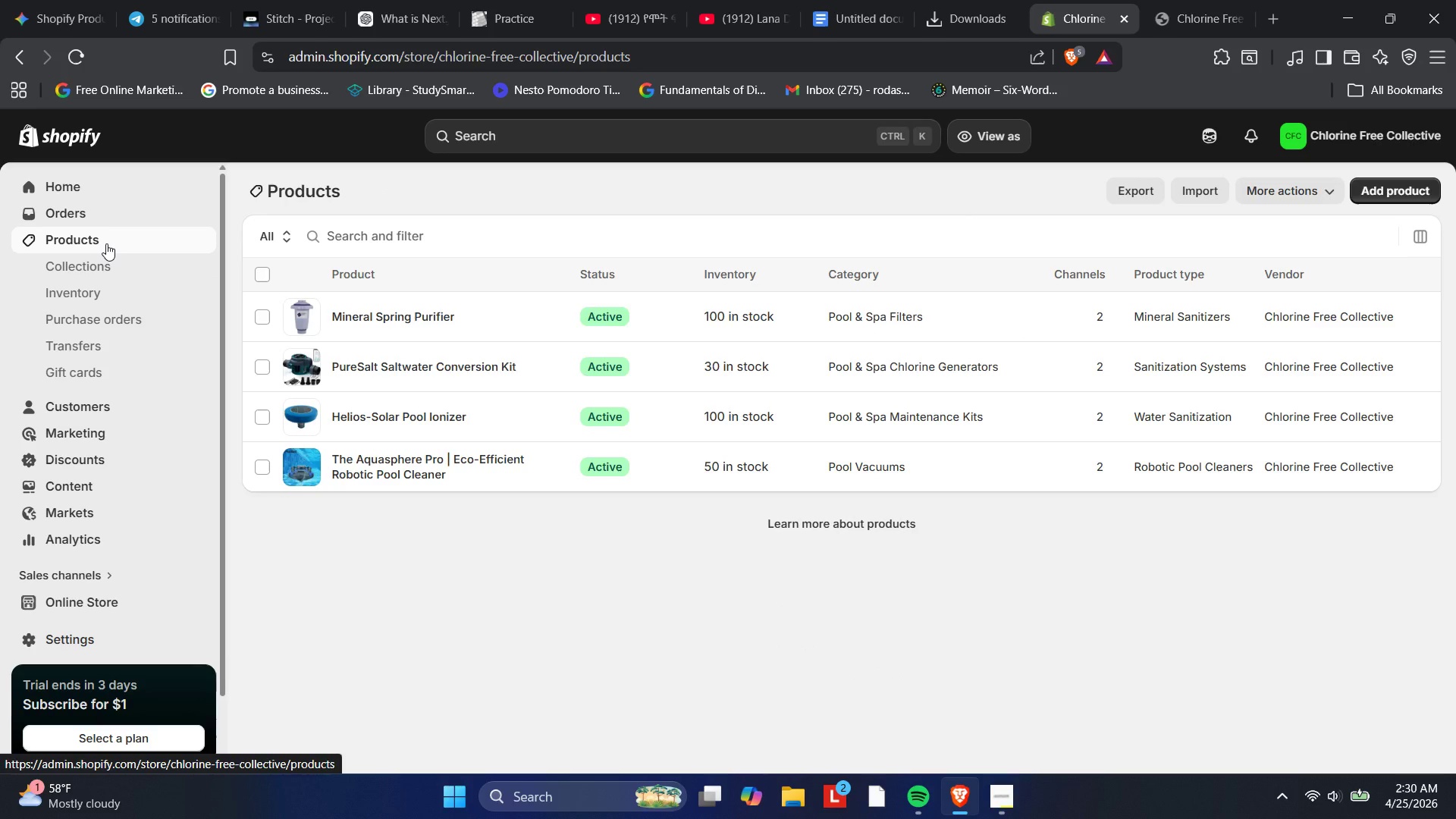 
left_click([1379, 197])
 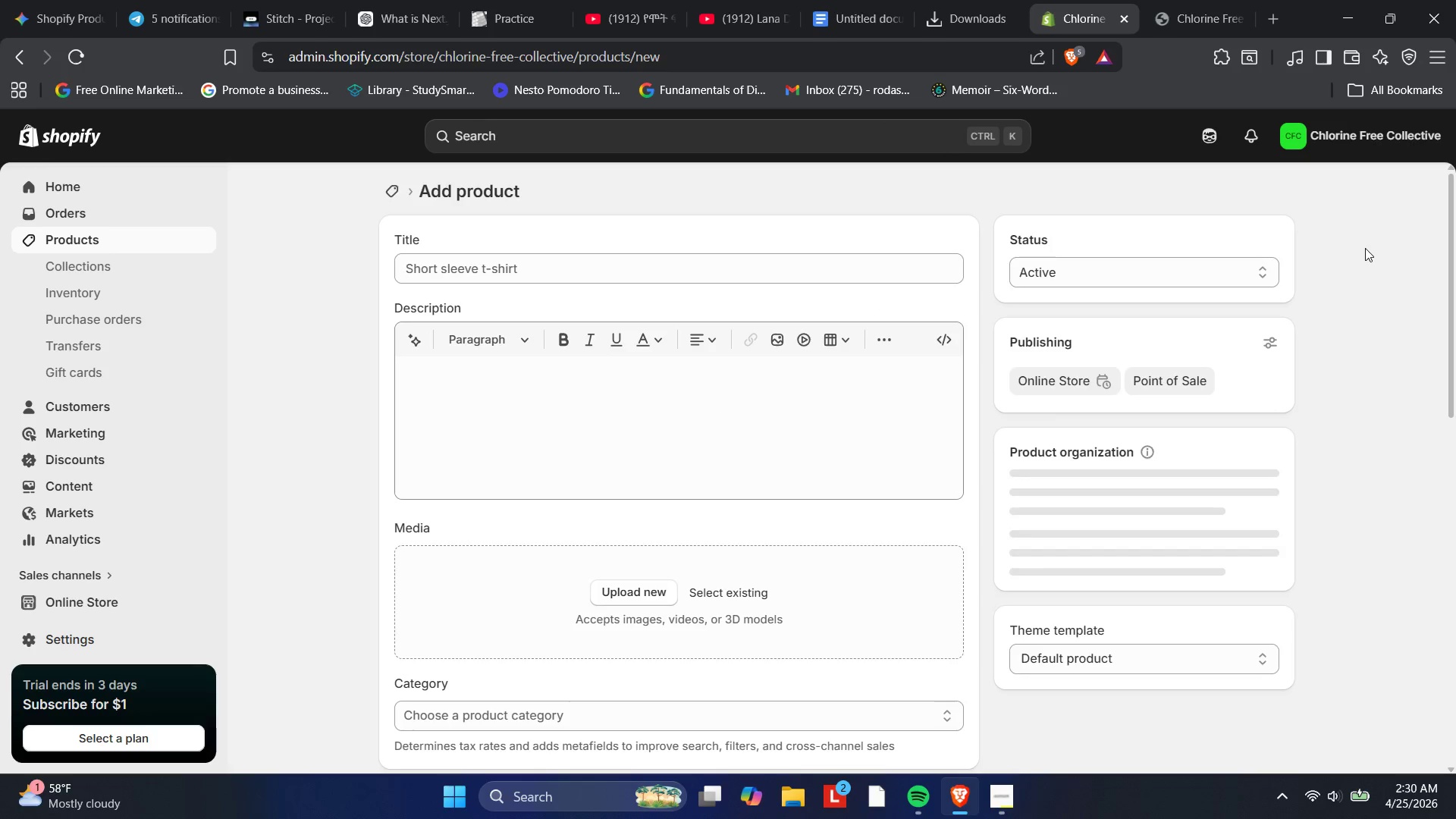 
scroll: coordinate [1109, 482], scroll_direction: down, amount: 1.0
 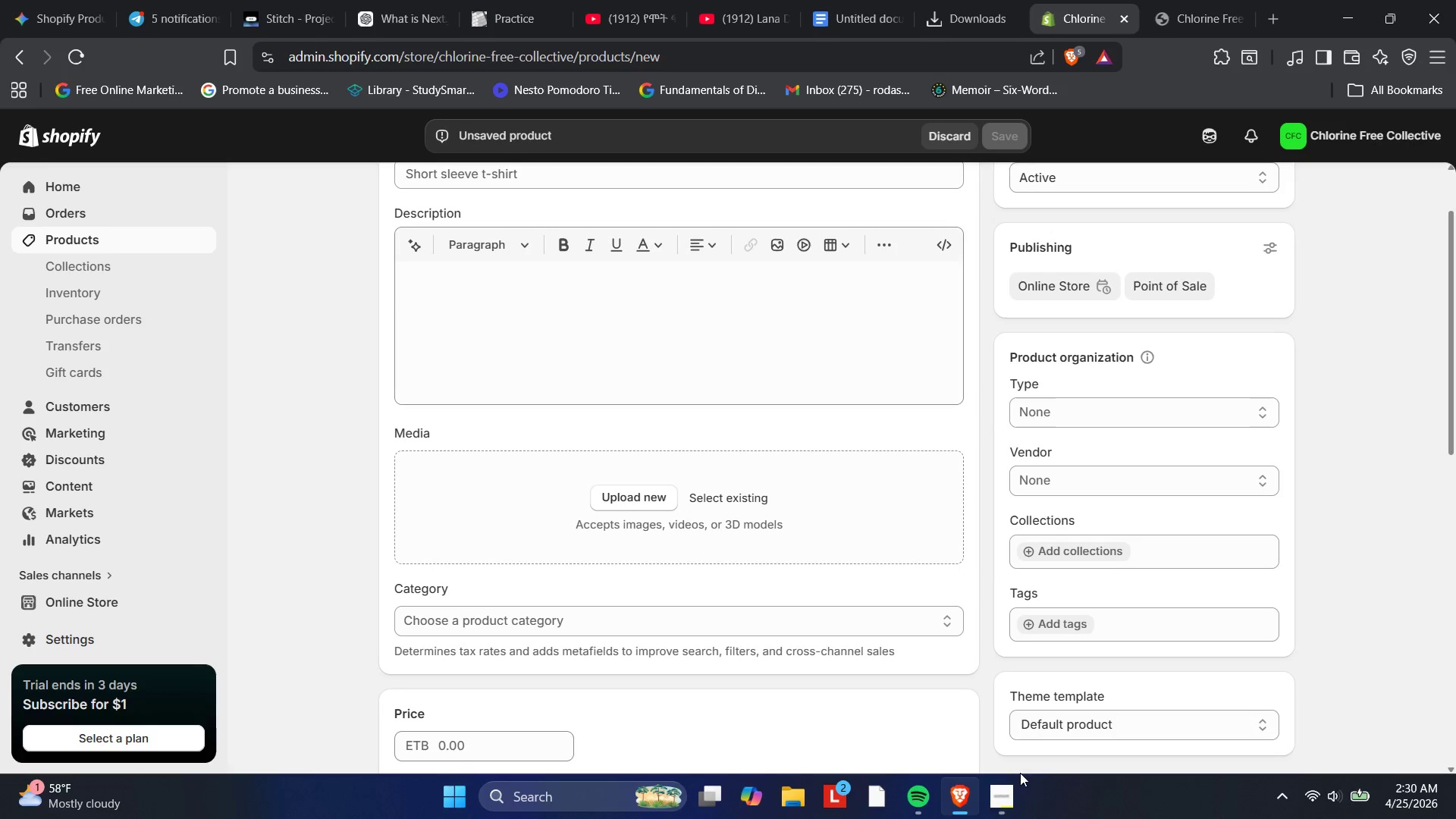 
left_click([987, 800])